 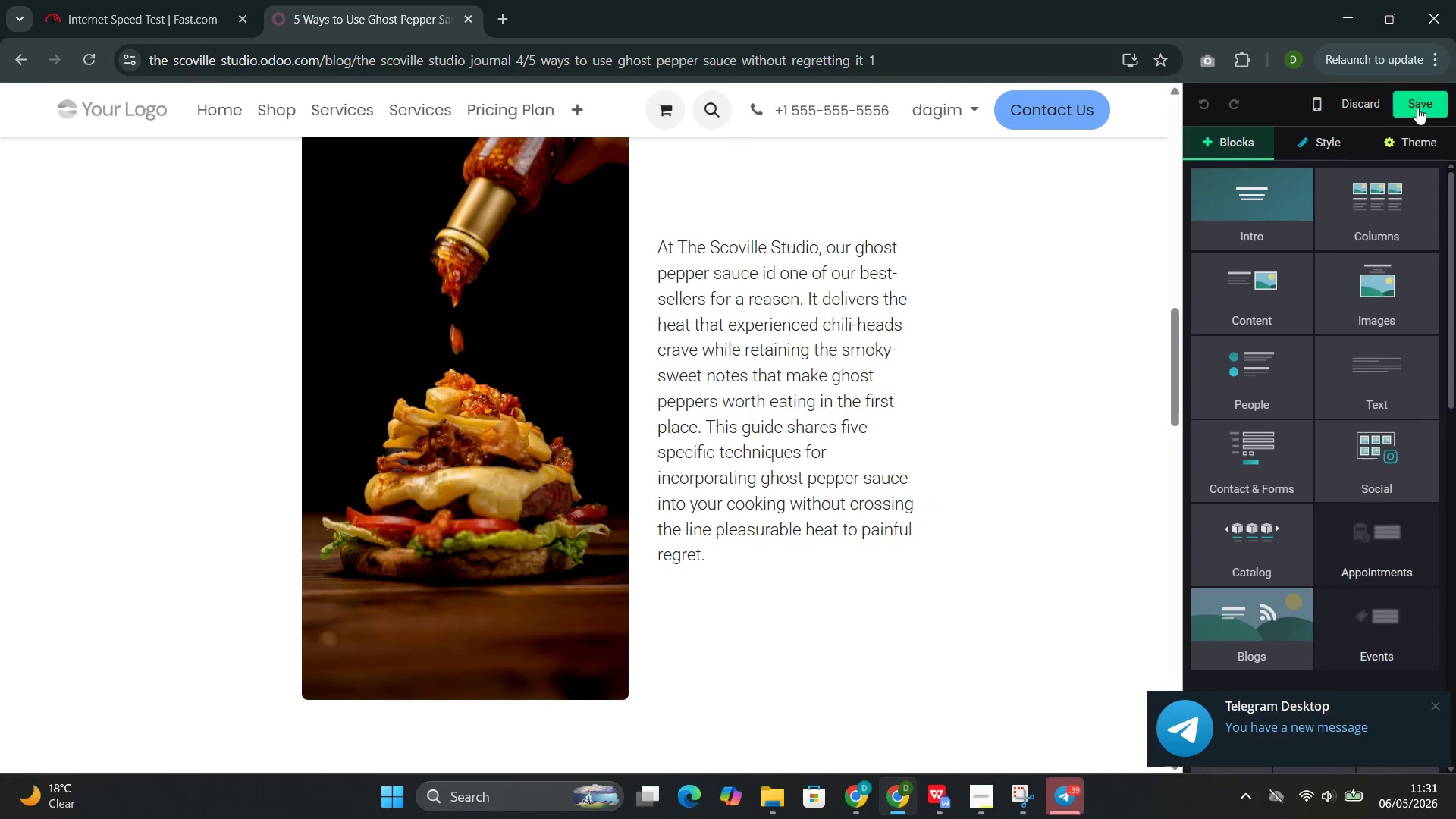 
left_click([834, 570])
 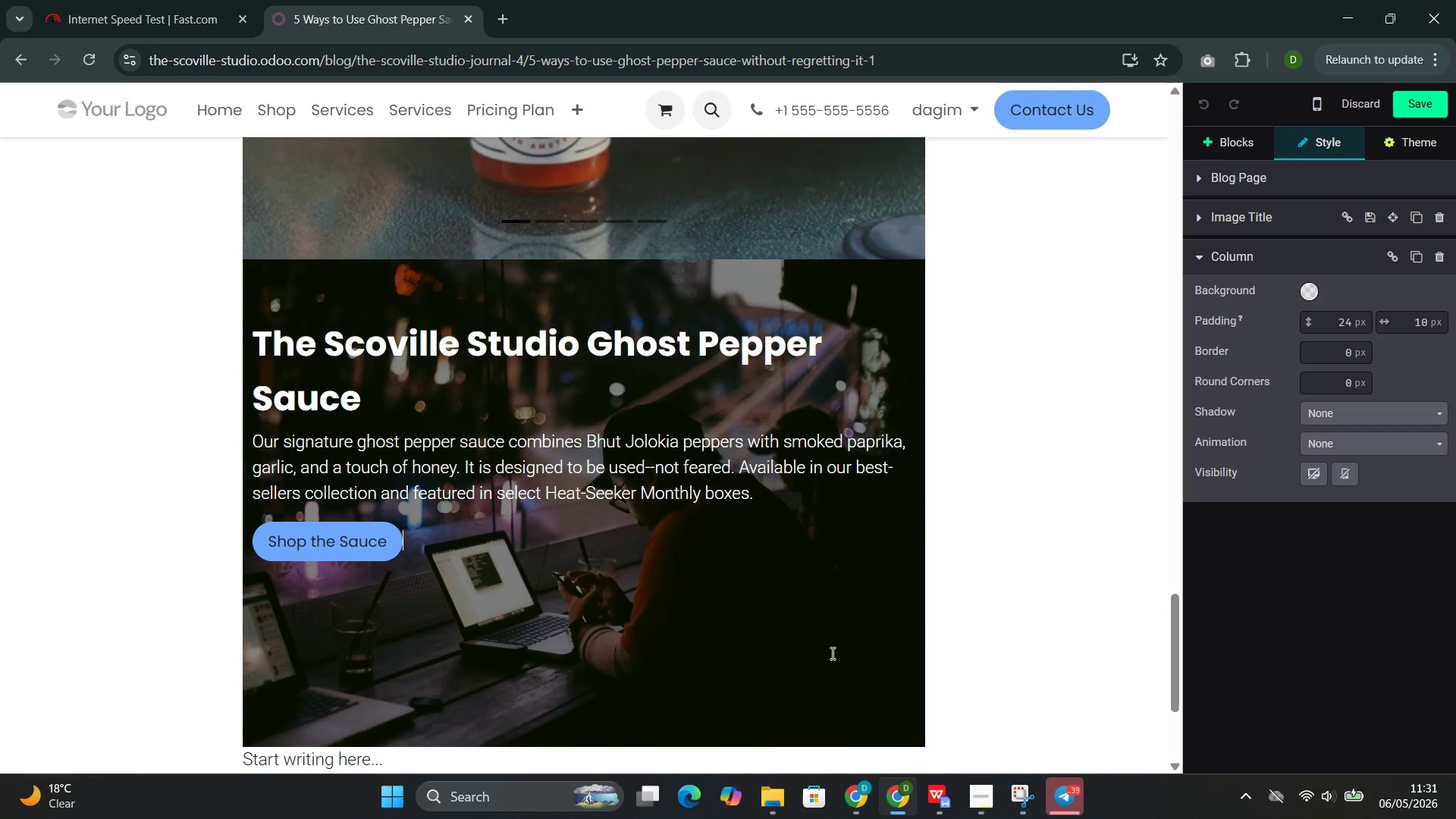 
left_click([776, 735])
 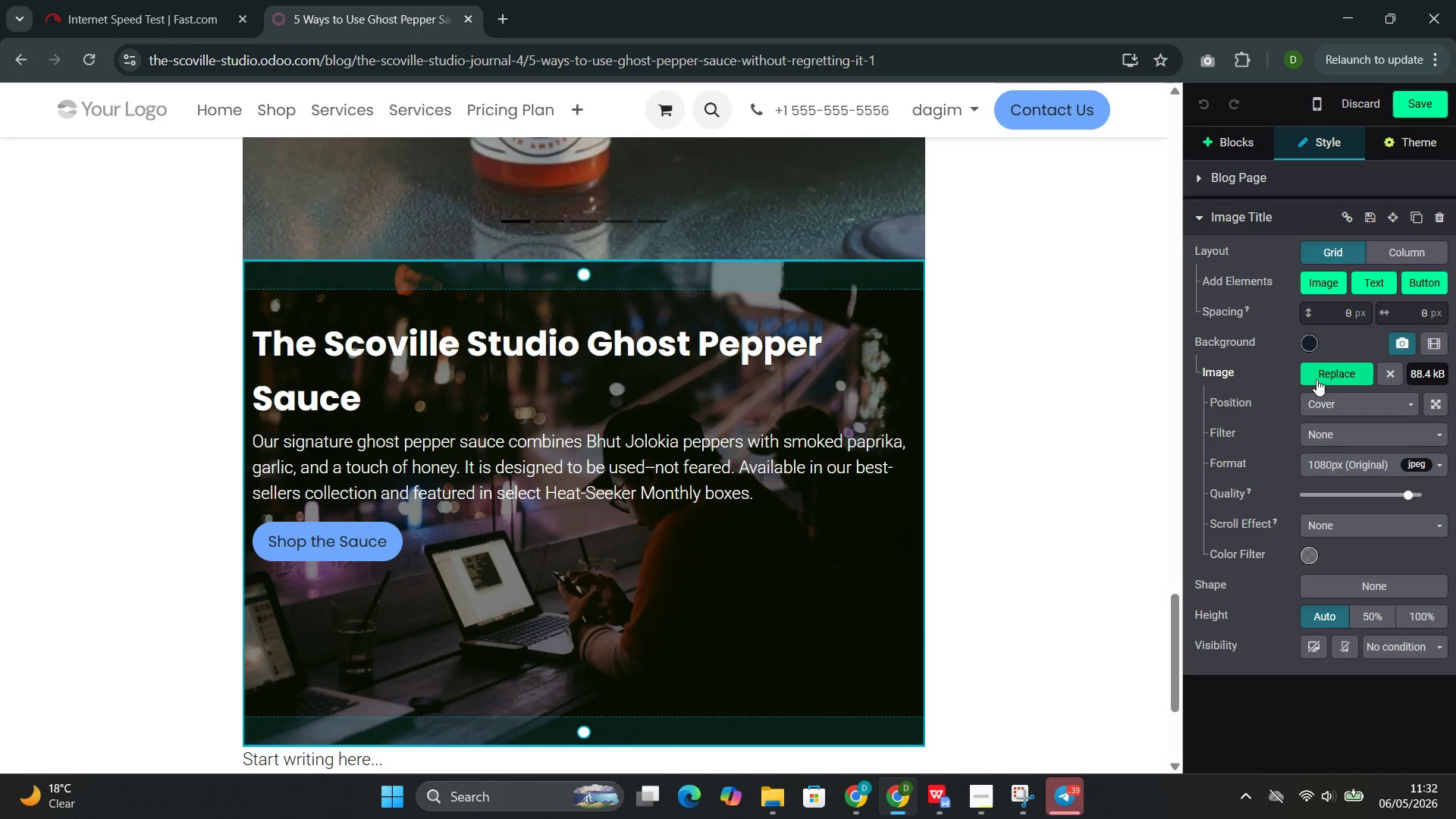 
left_click([1323, 374])
 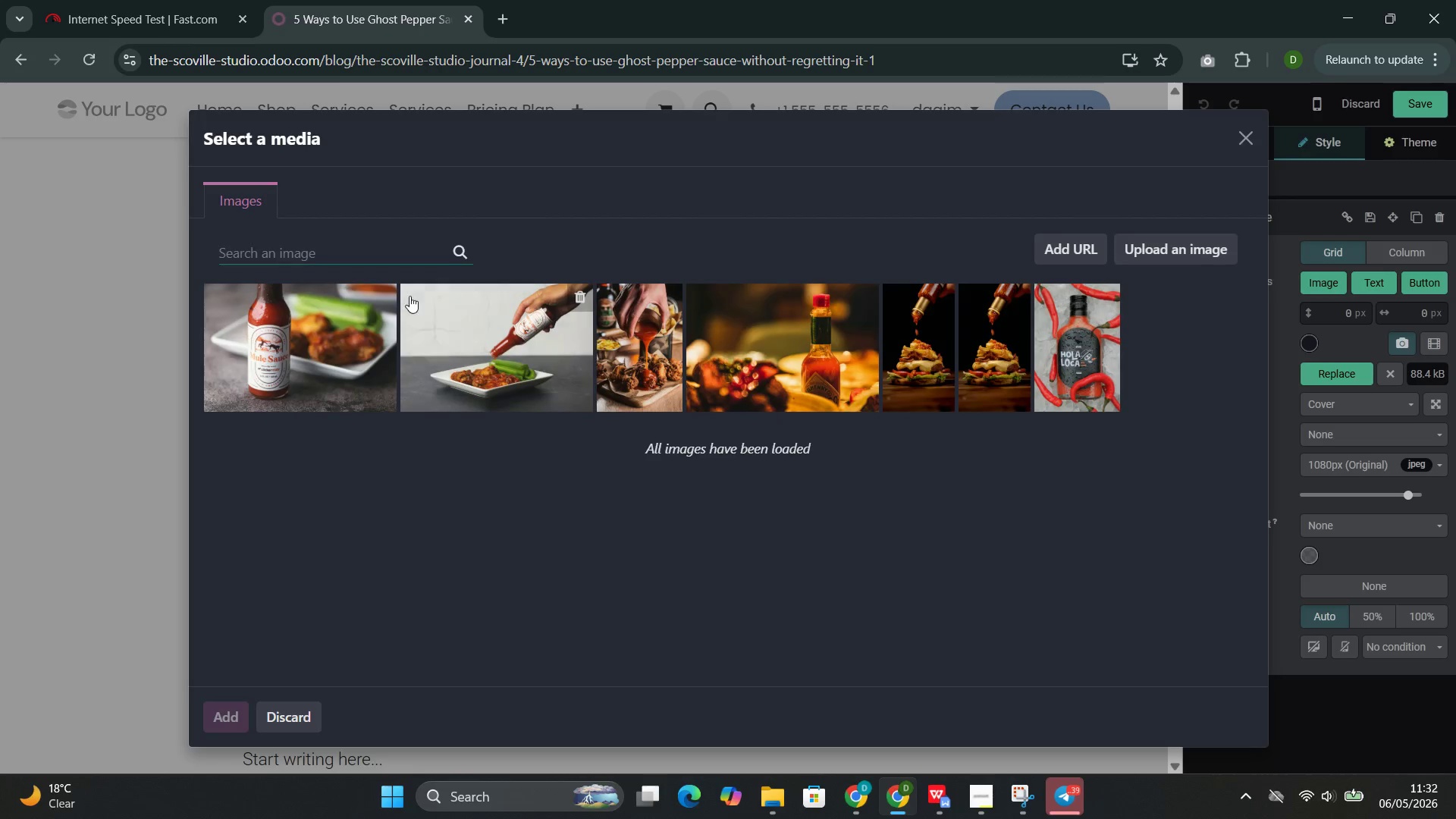 
left_click([375, 259])
 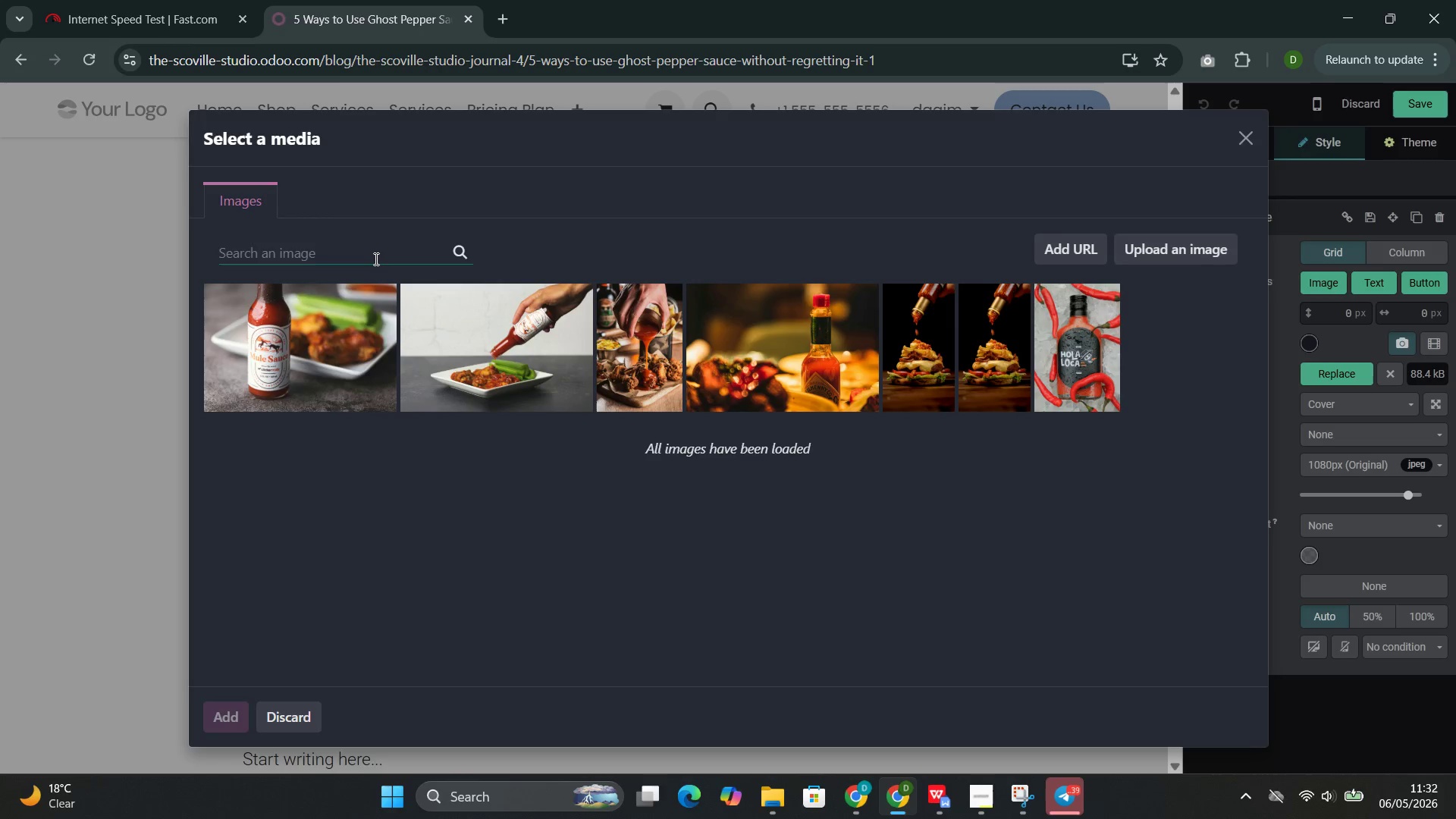 
key(Control+V)
 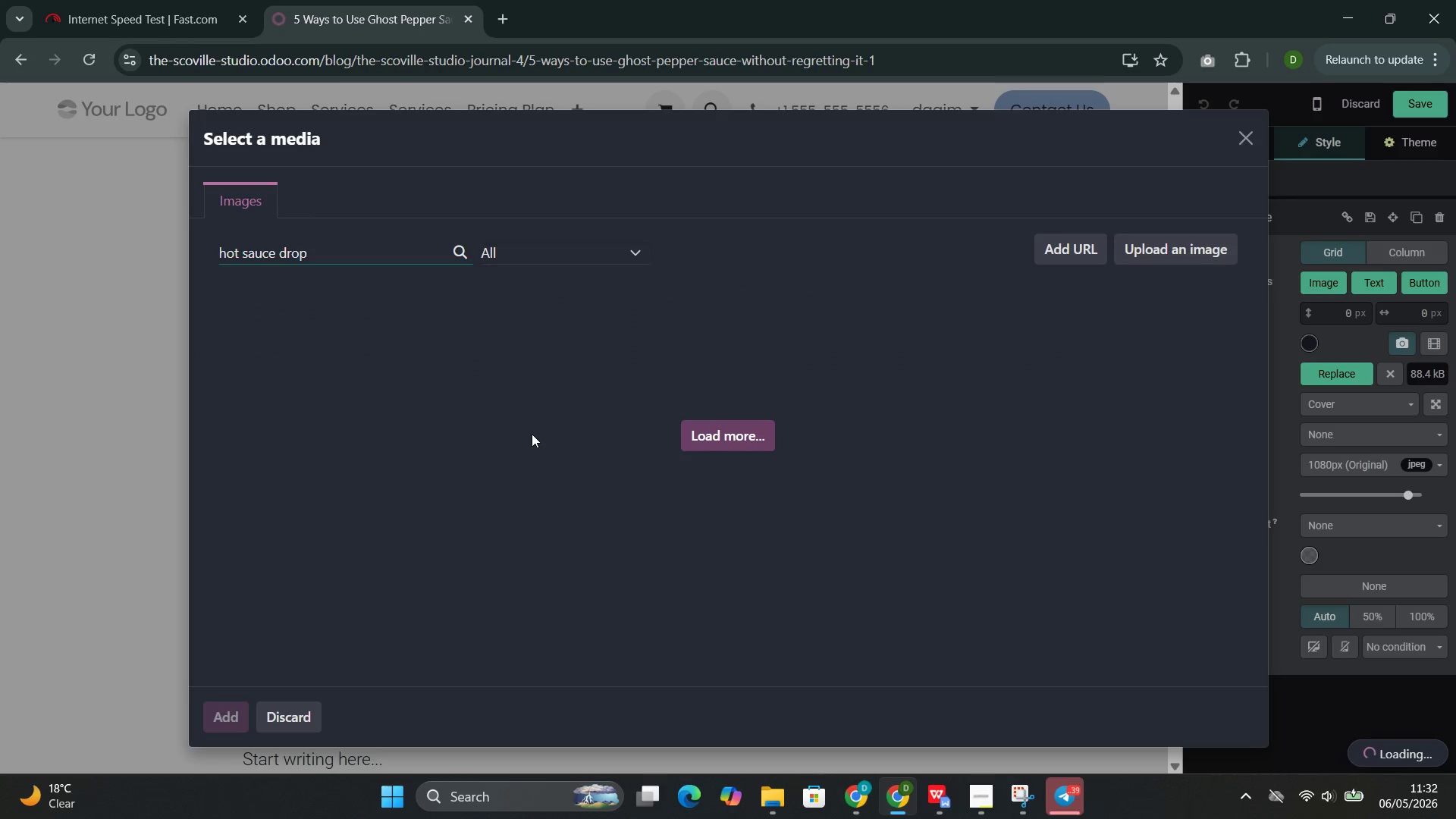 
wait(10.38)
 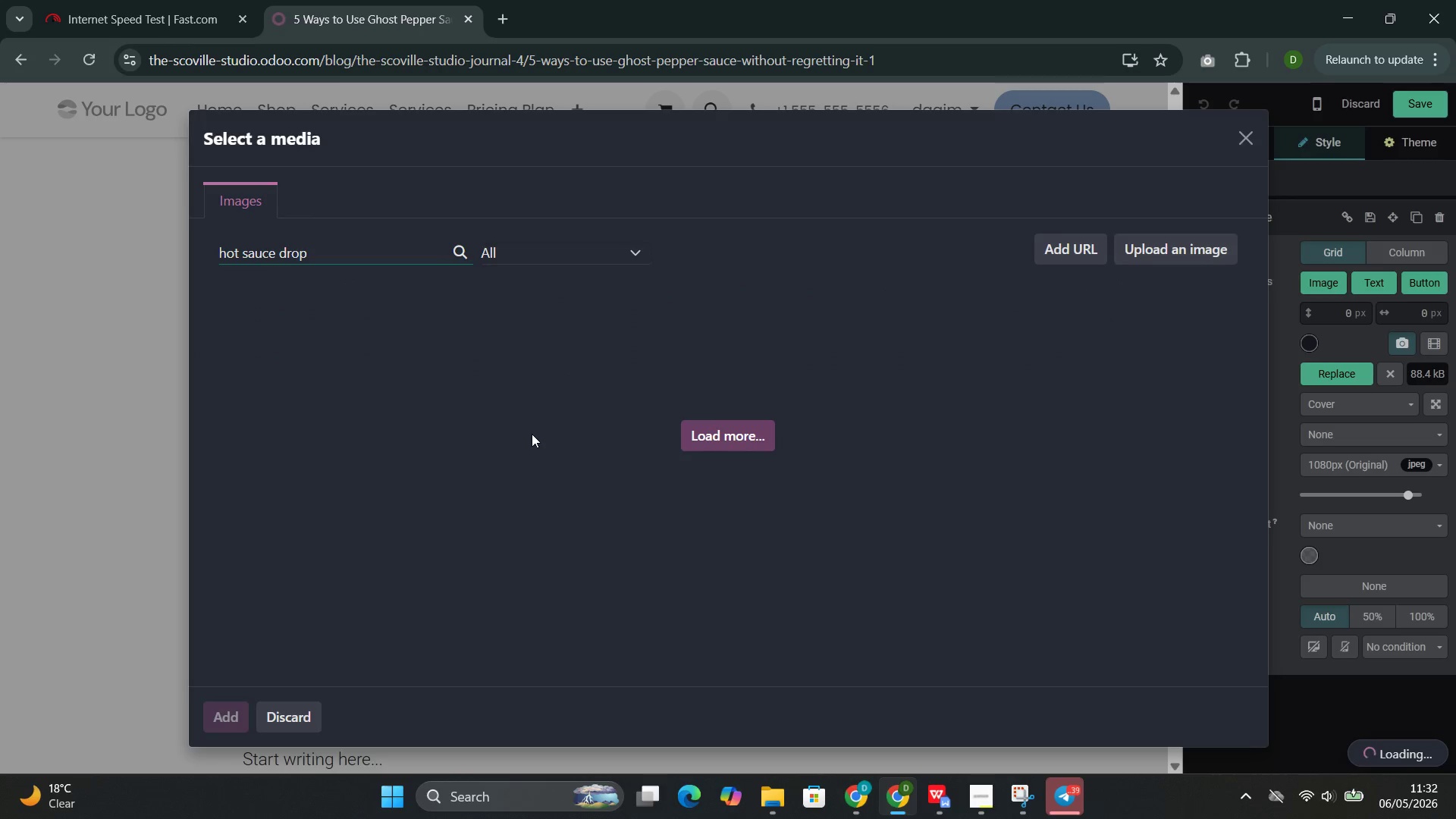 
left_click([916, 708])
 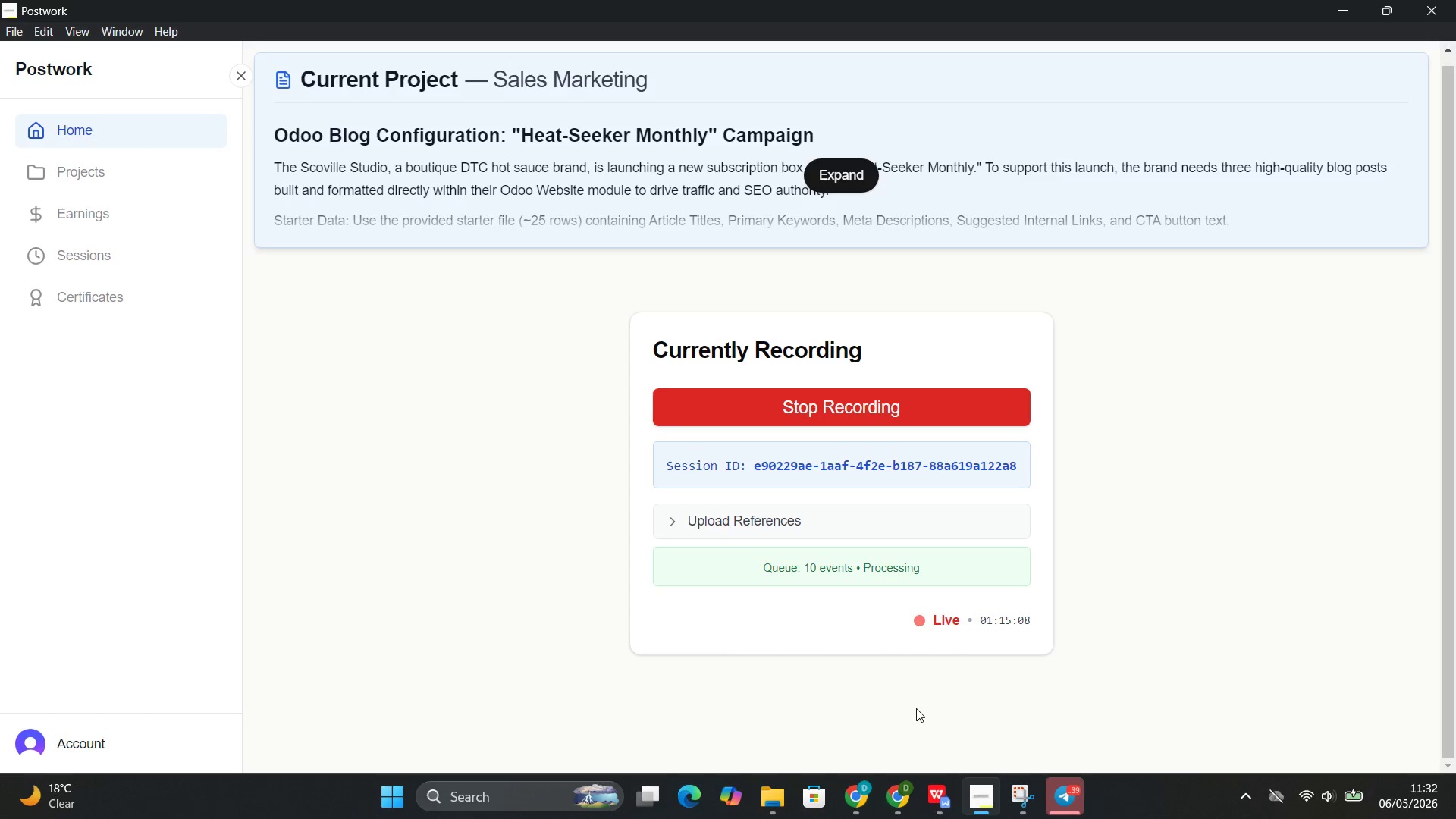 
wait(9.62)
 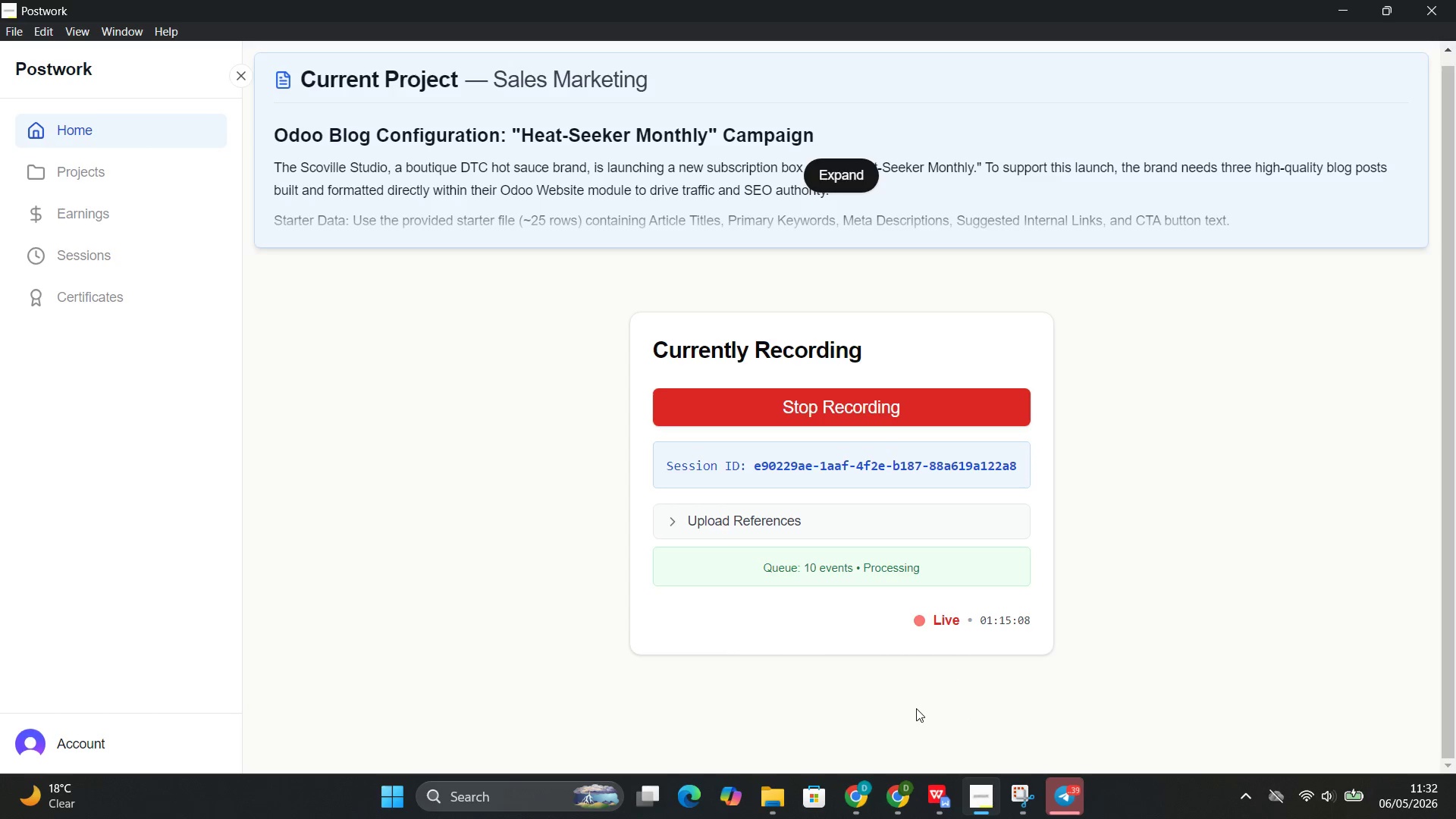 
left_click([886, 711])
 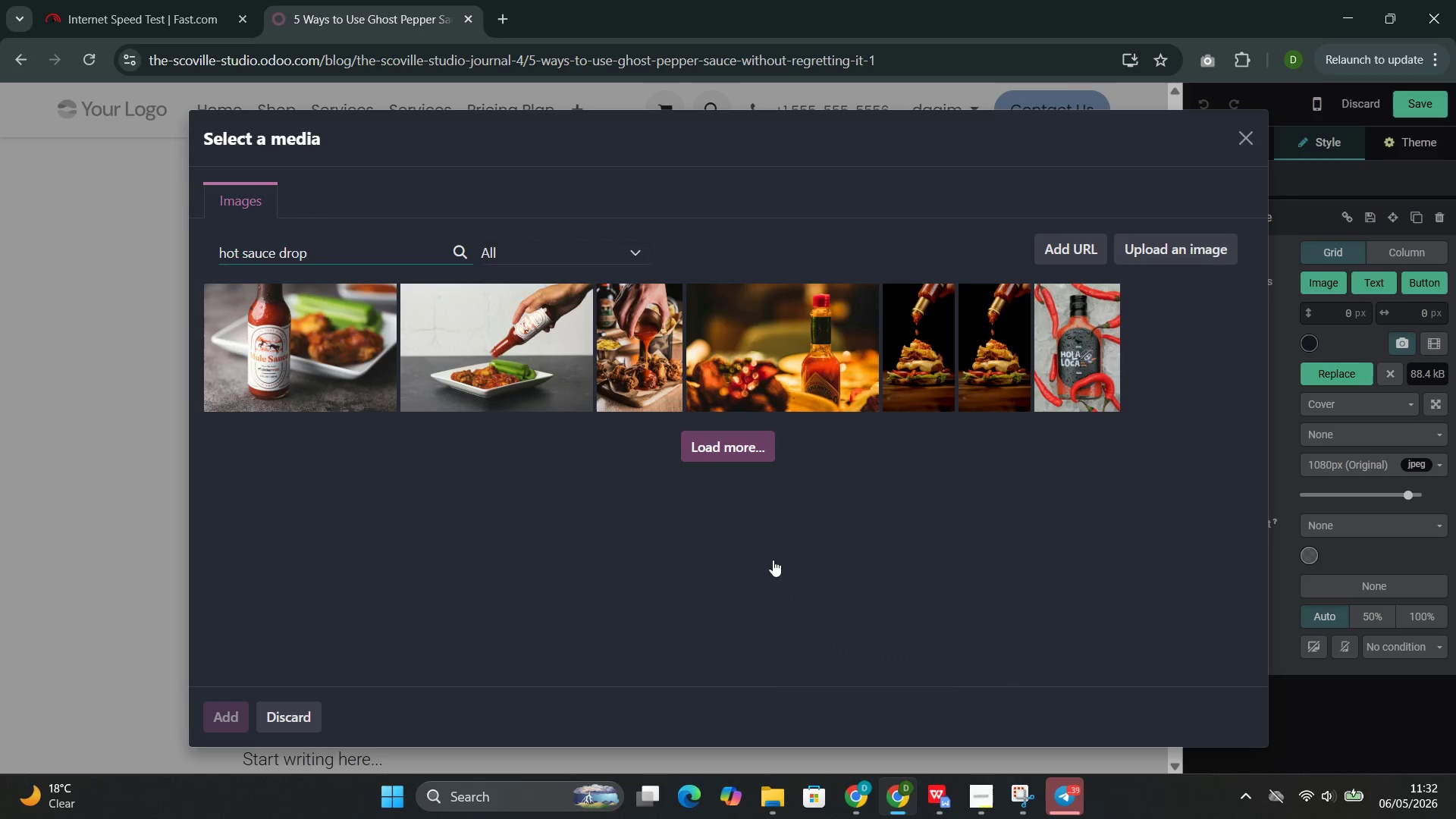 
wait(10.33)
 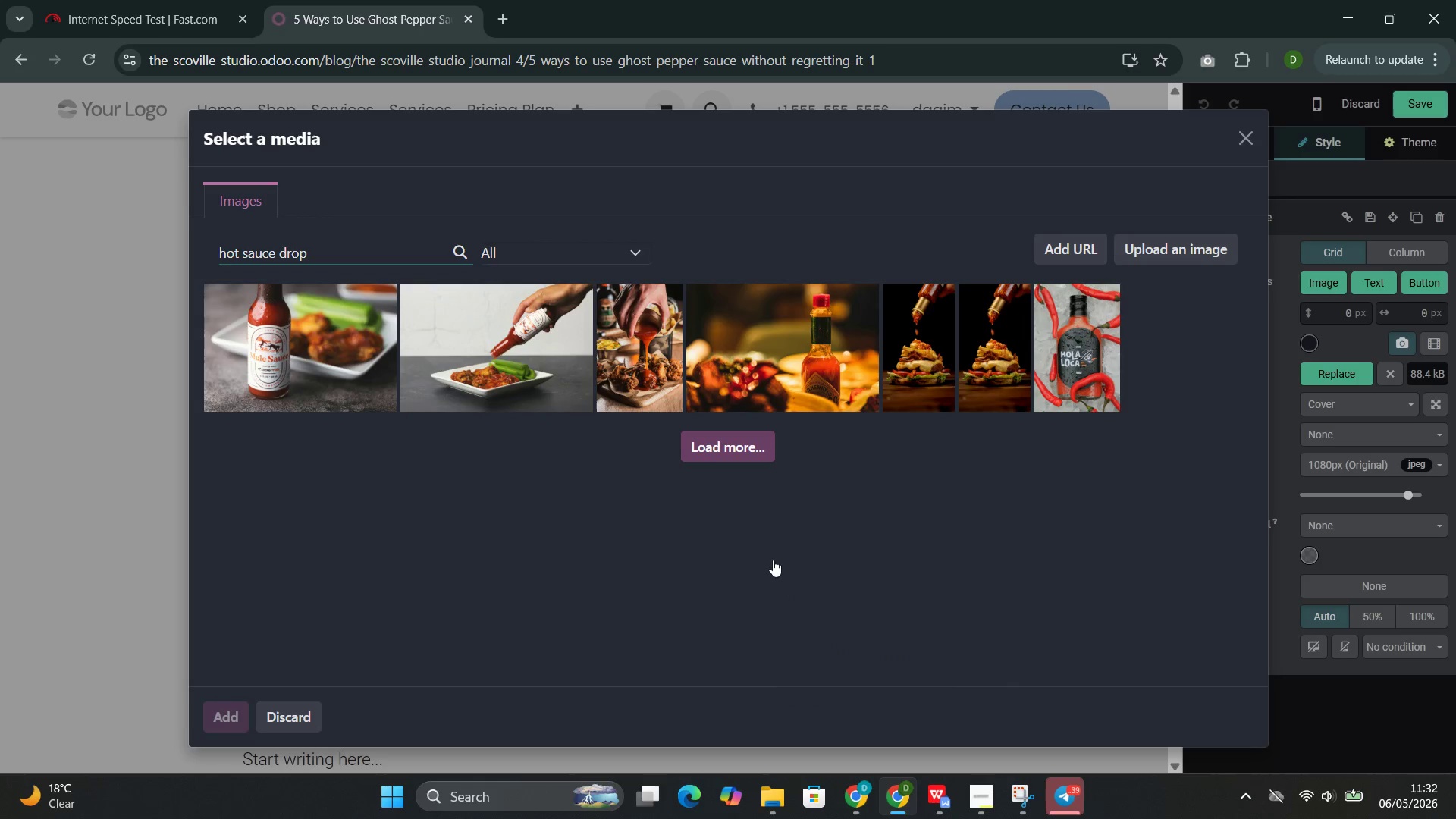 
left_click([452, 390])
 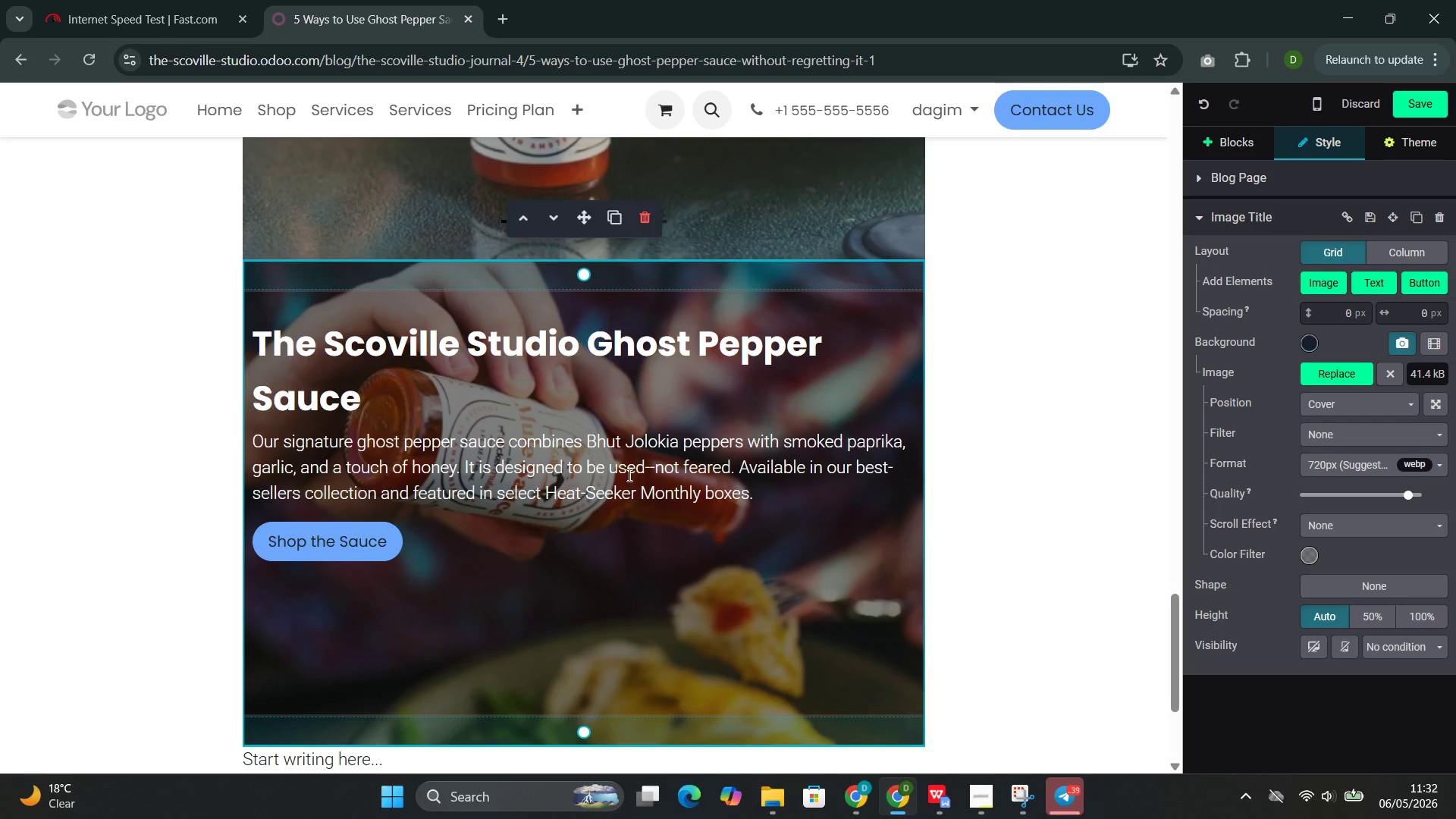 
wait(19.67)
 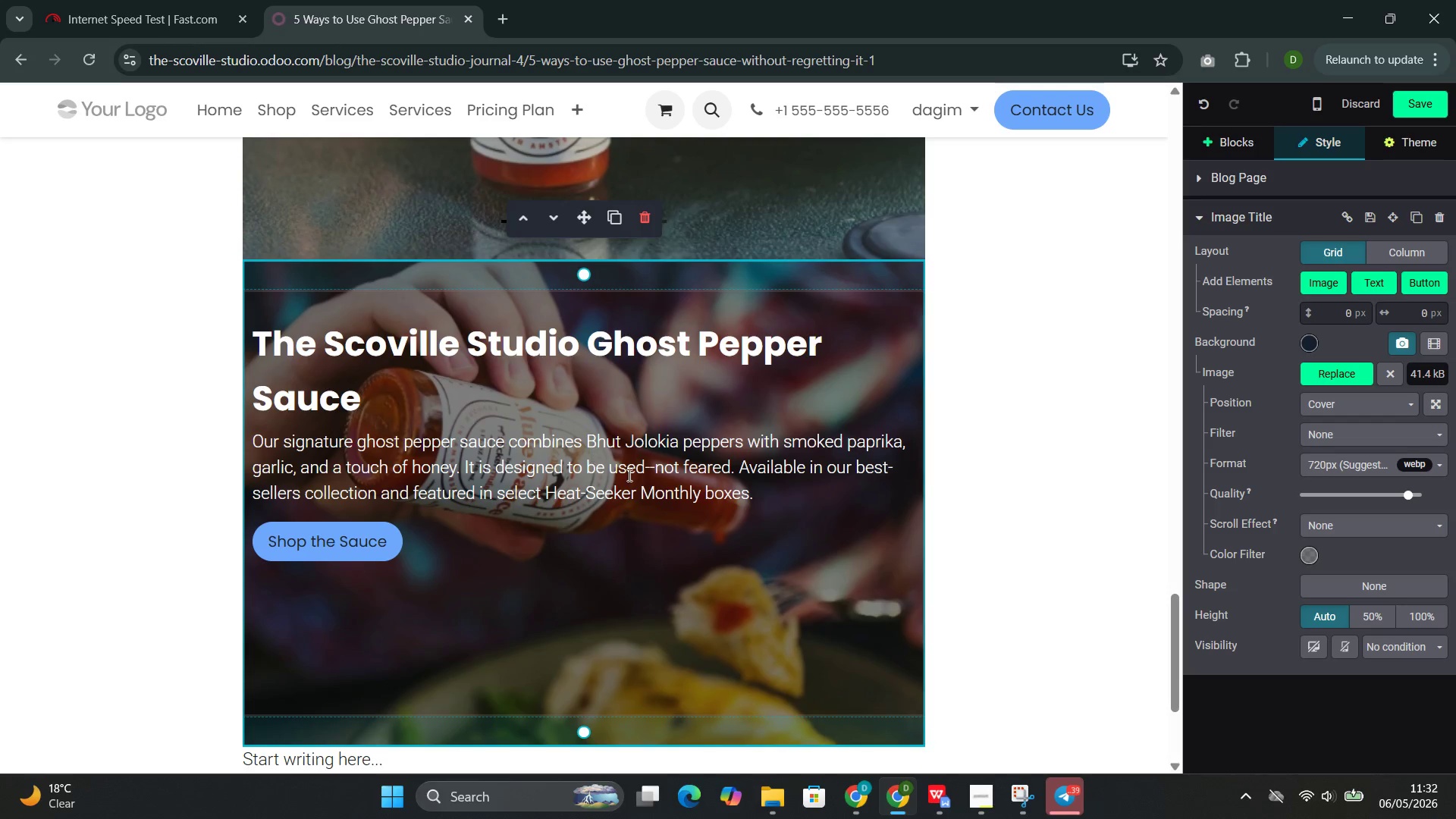 
left_click([1420, 105])
 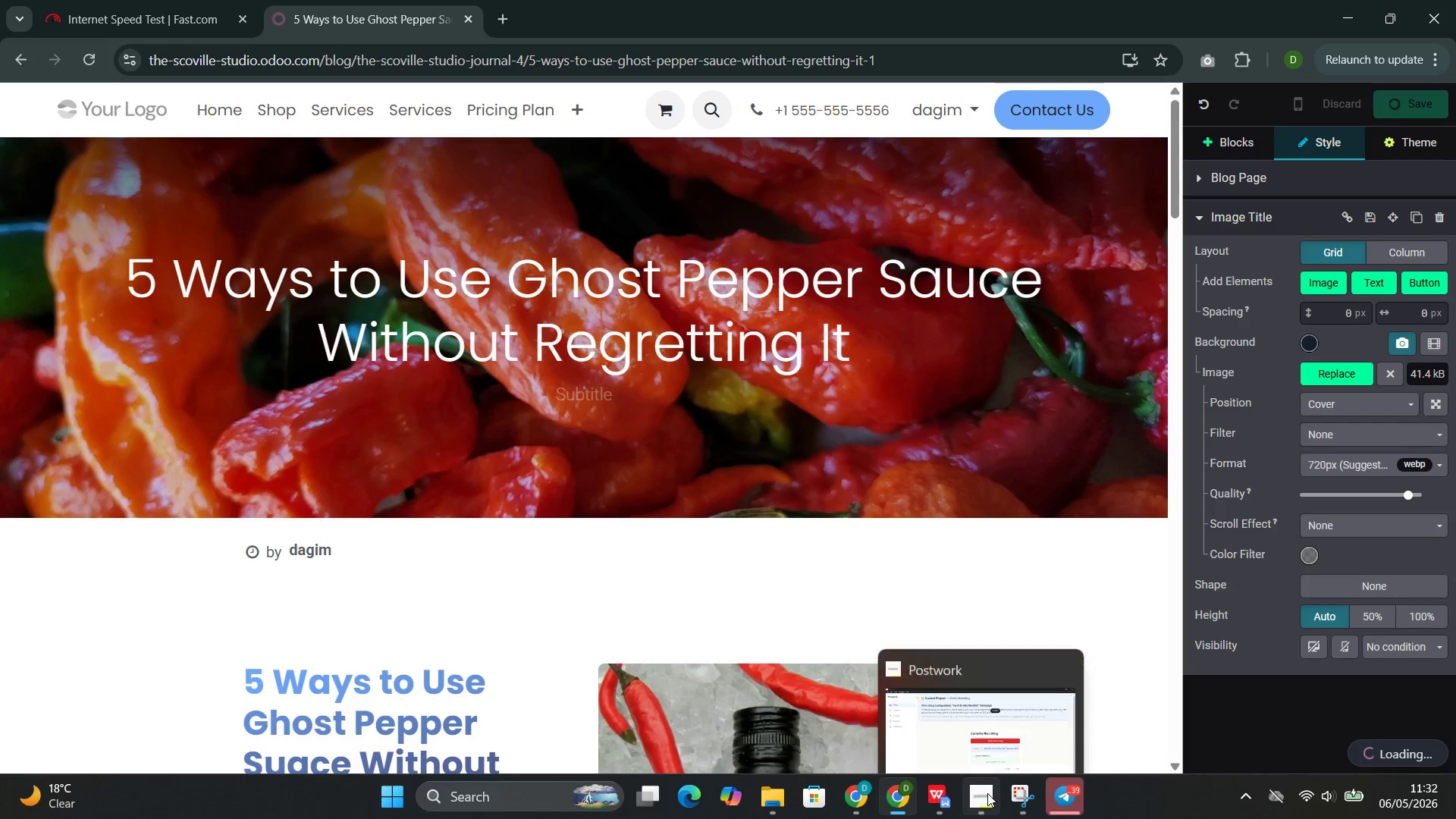 
left_click([958, 710])
 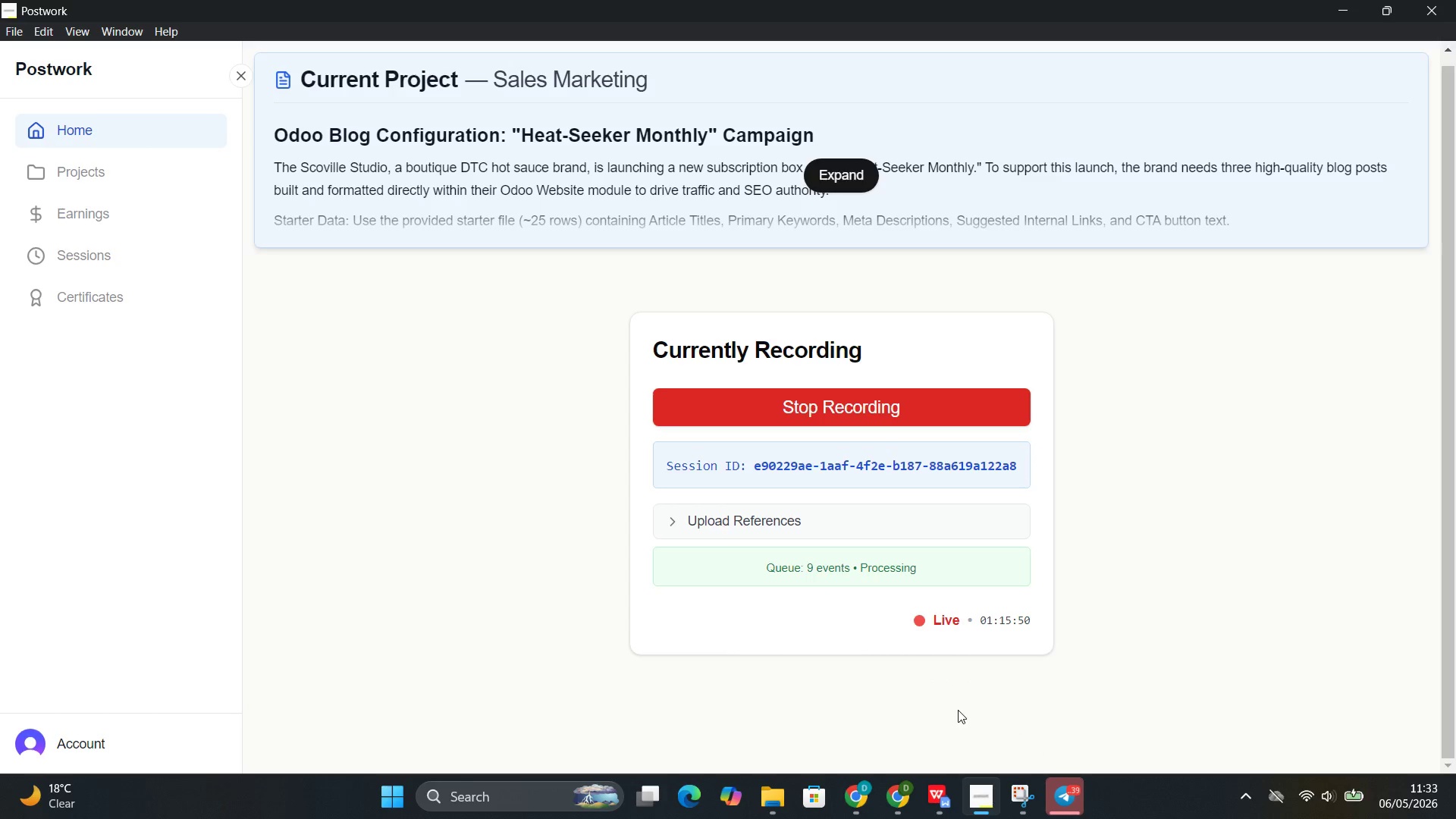 
wait(5.73)
 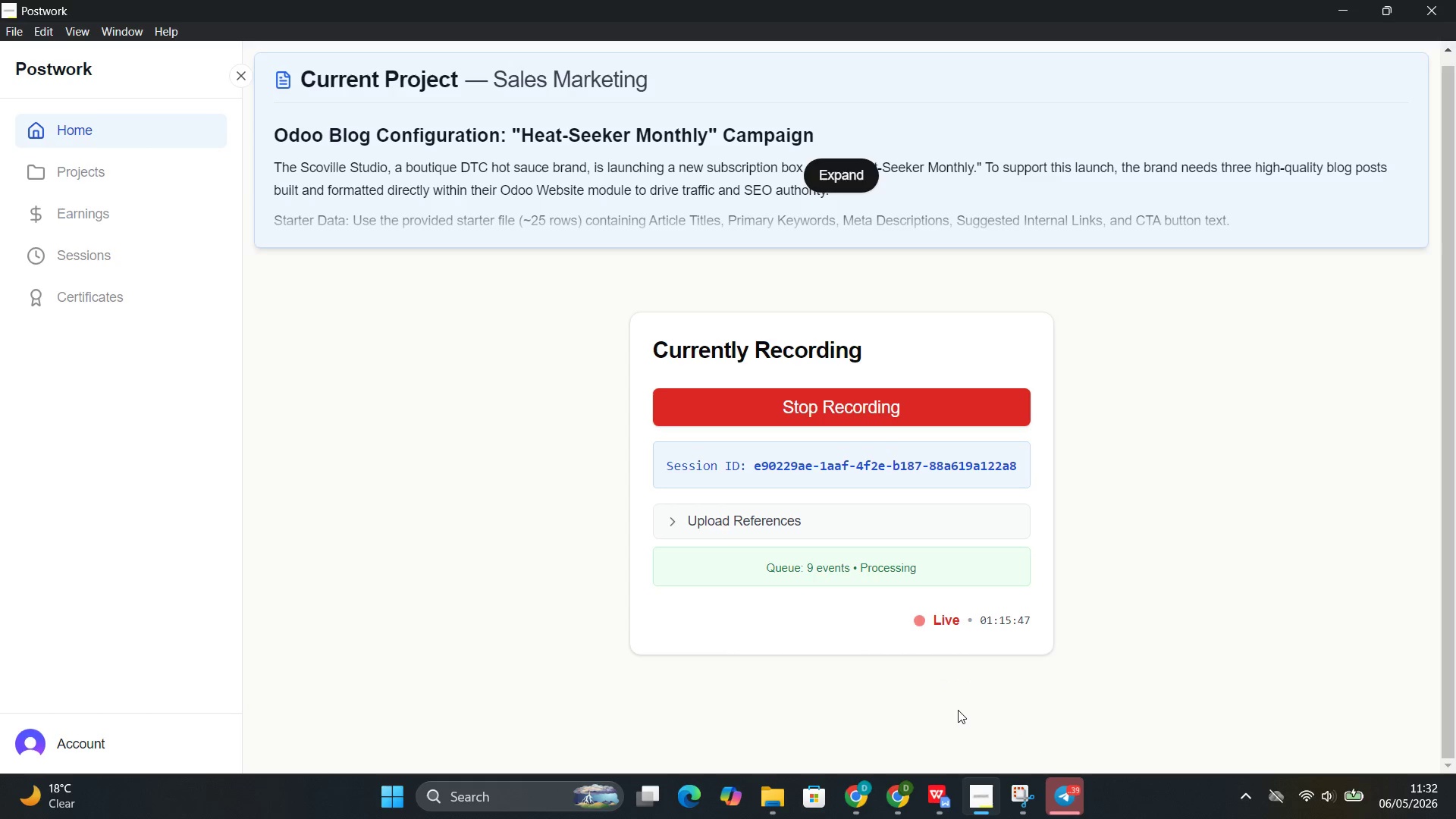 
left_click([868, 723])
 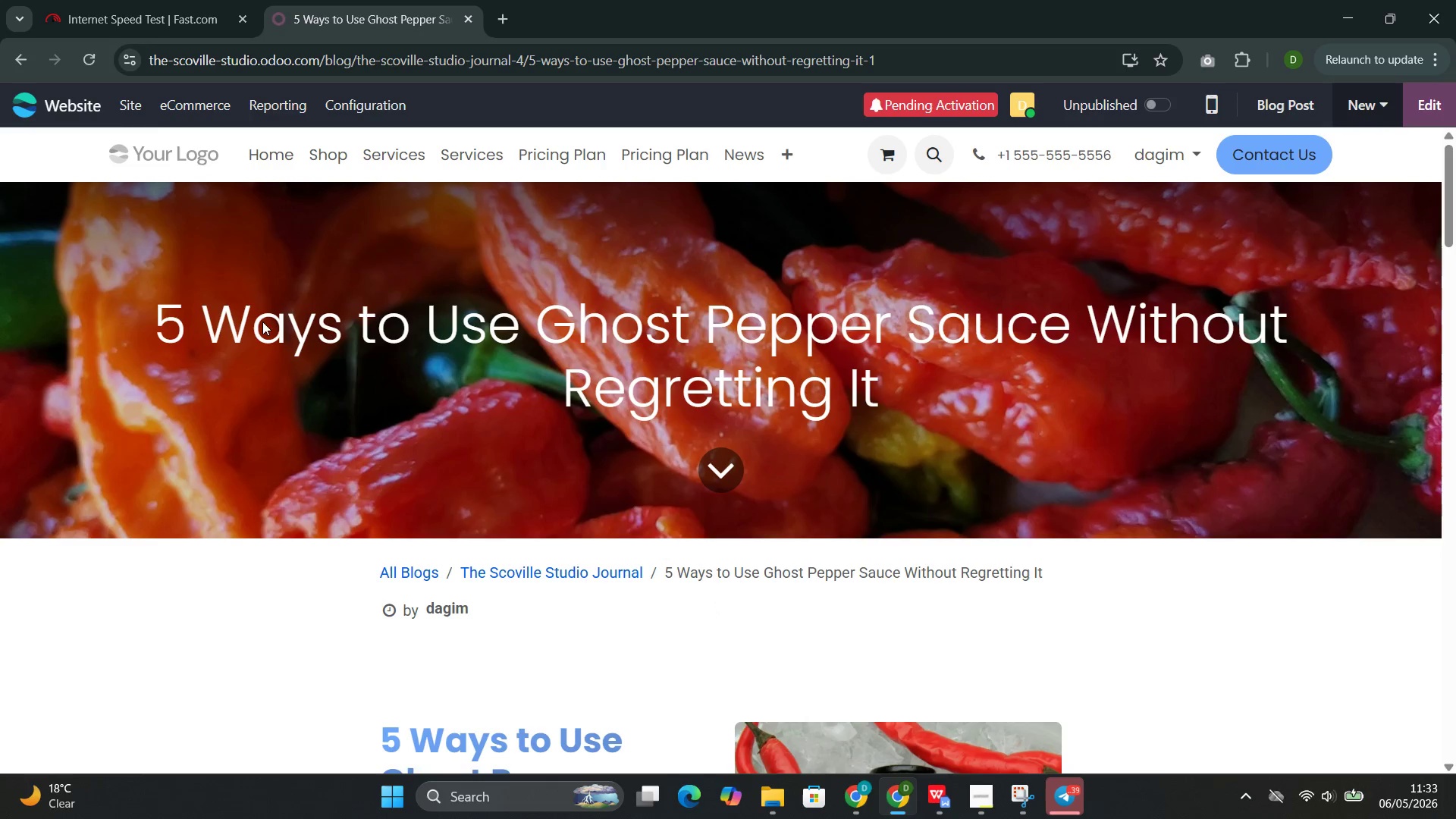 
left_click([124, 99])
 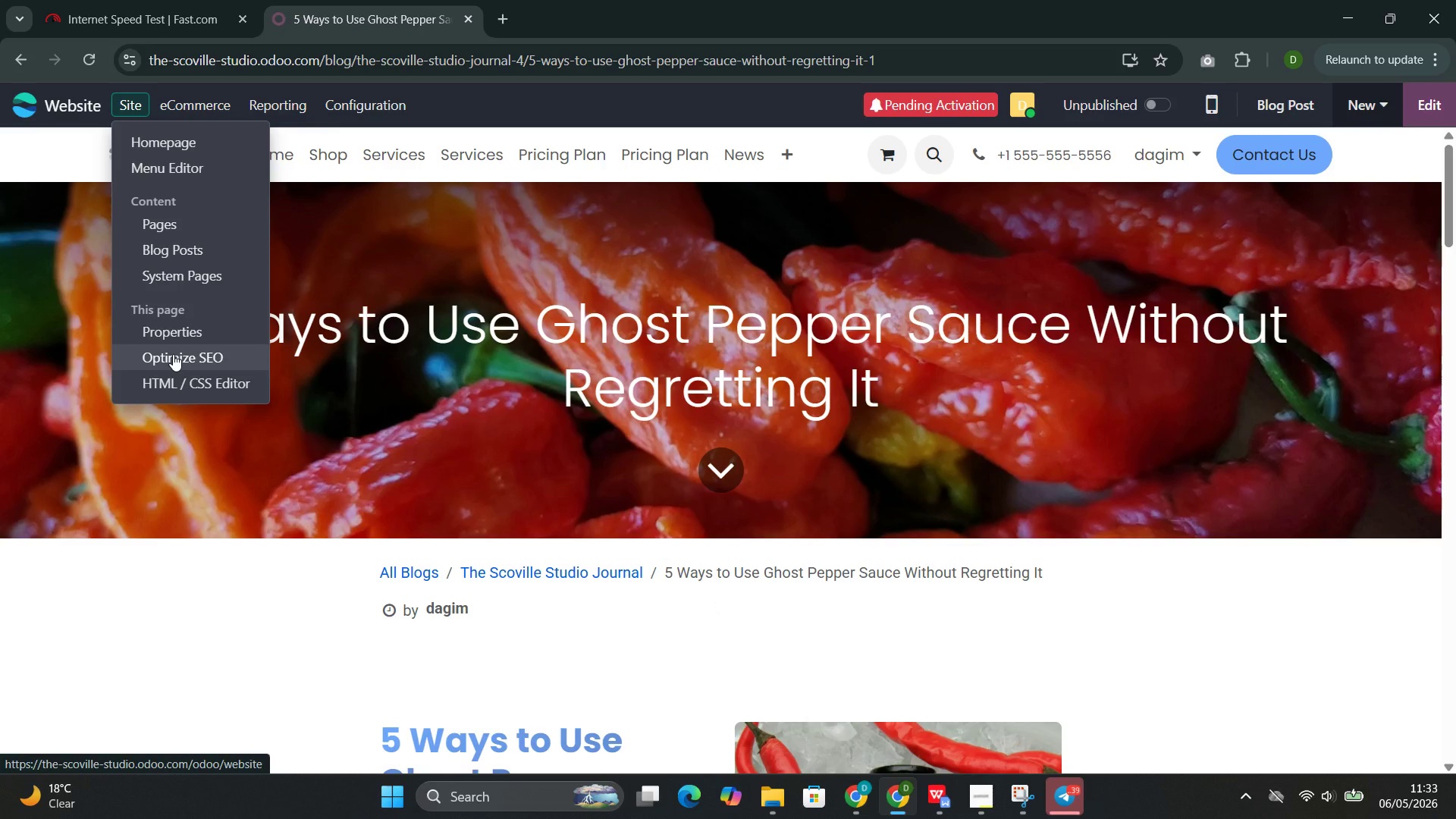 
left_click([173, 354])
 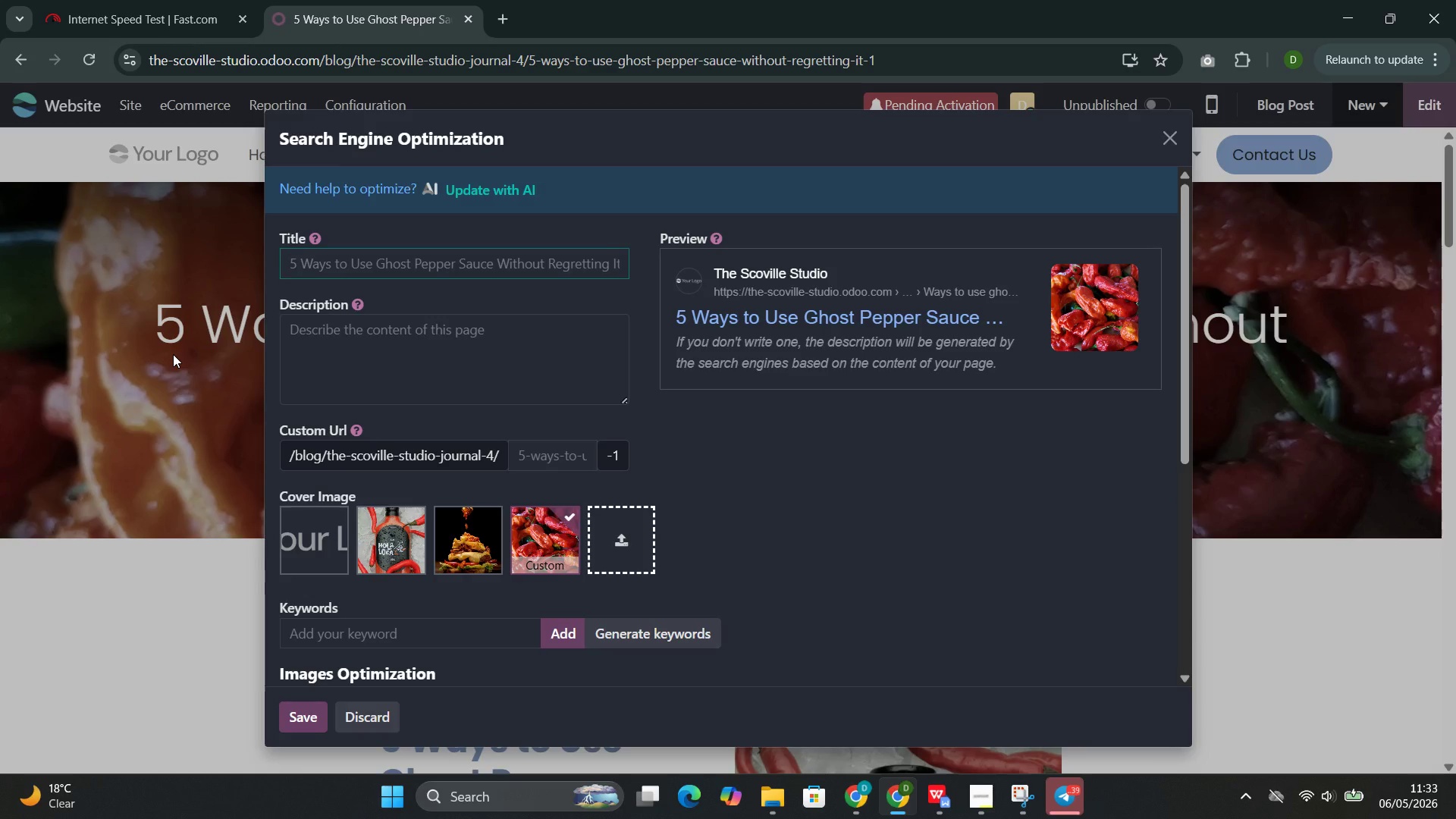 
wait(7.53)
 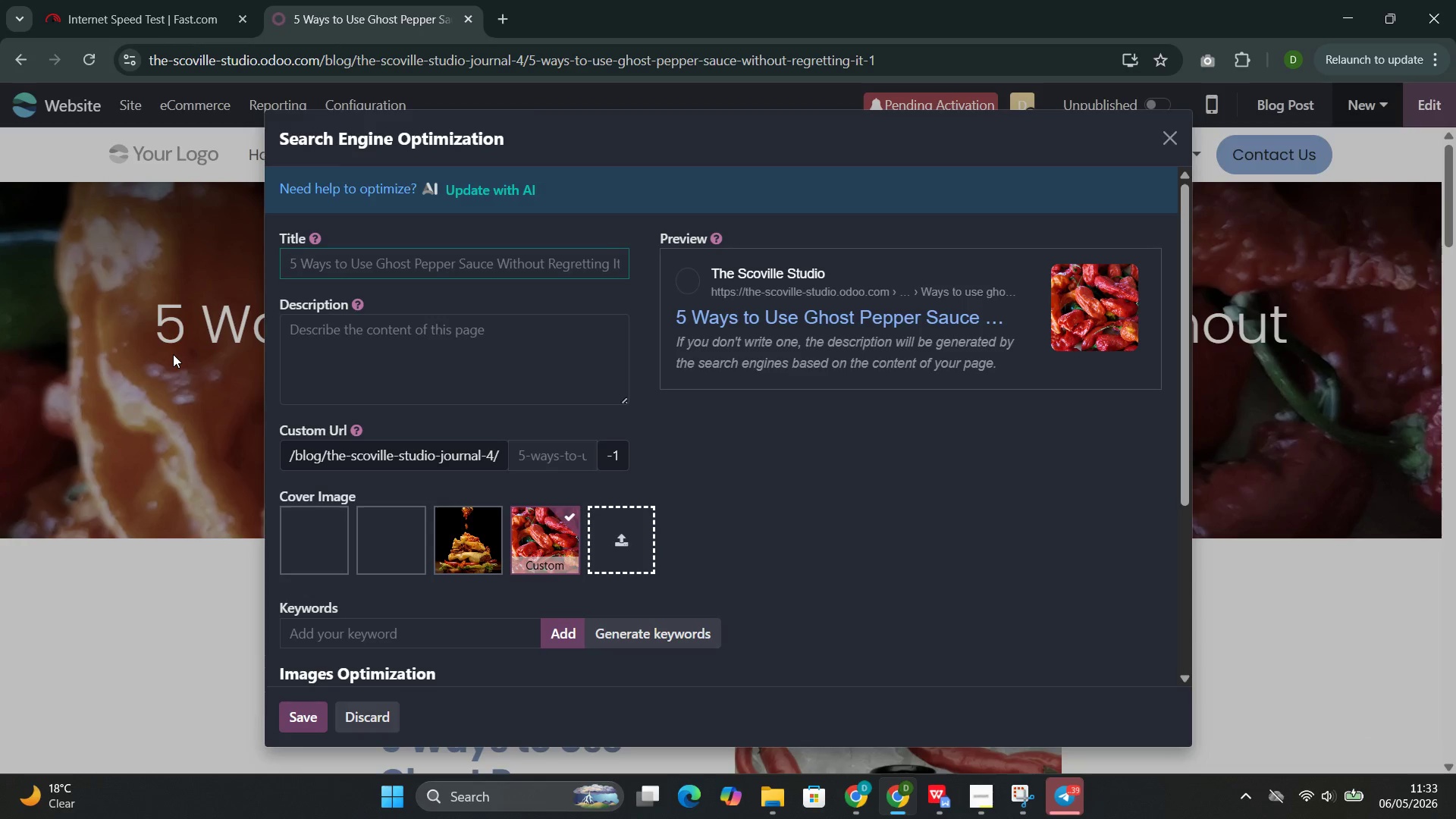 
type(5 Ways ot Use GHost PErp)
key(Backspace)
key(Backspace)
type(pper SAuce I)
key(Backspace)
type(WIthout Regretting IT )
 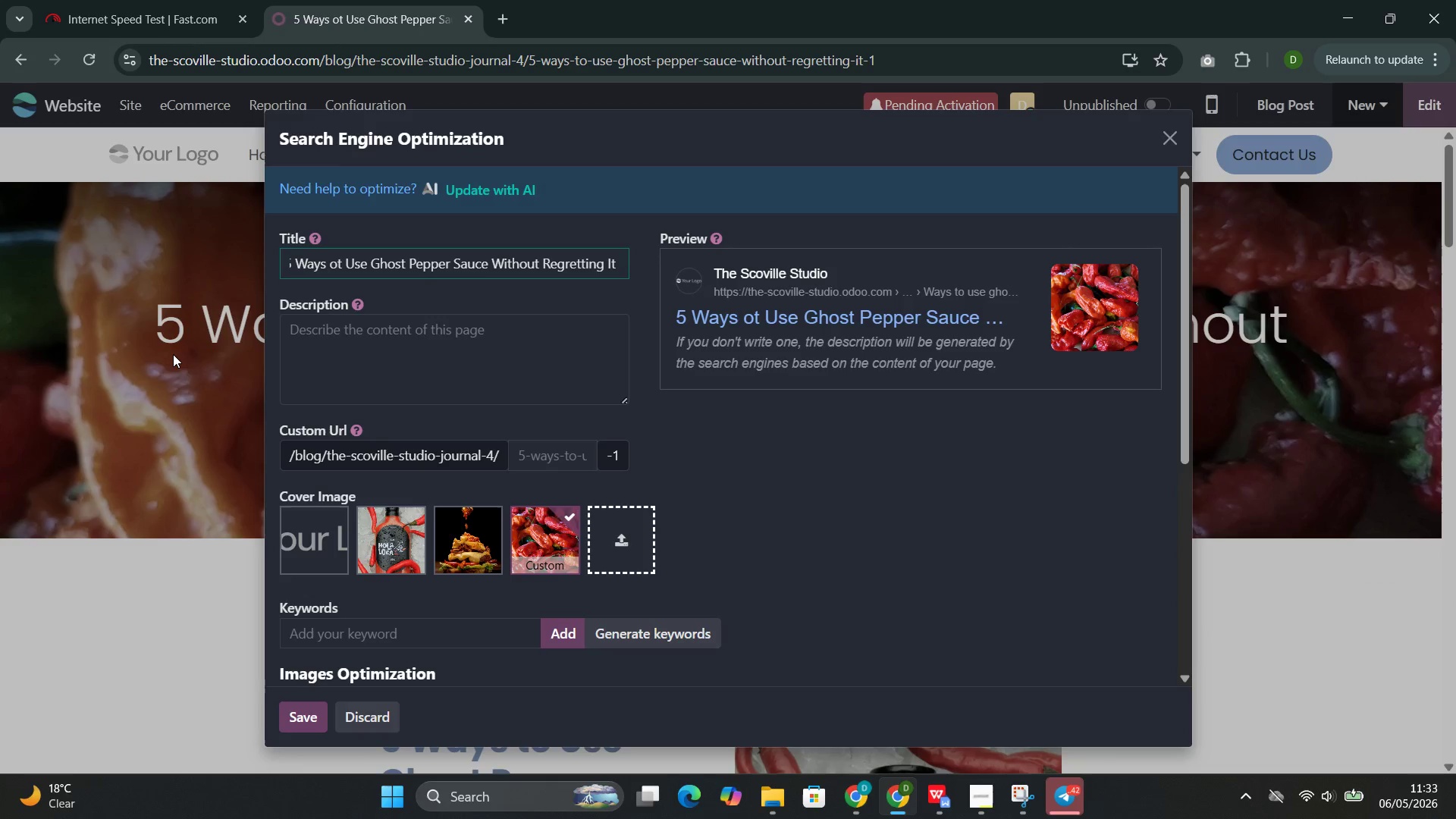 
left_click([403, 344])
 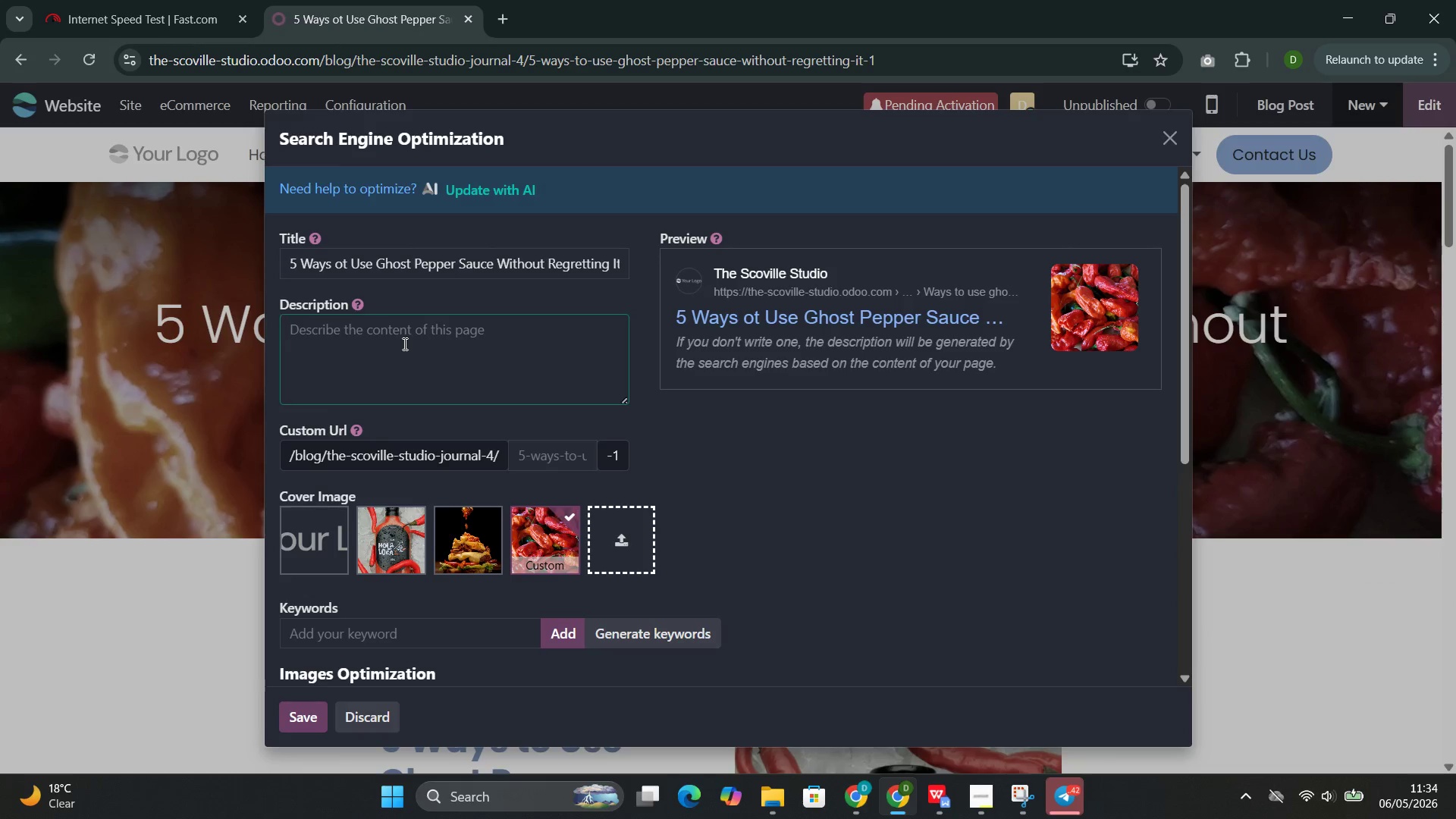 
type(Learn how )
 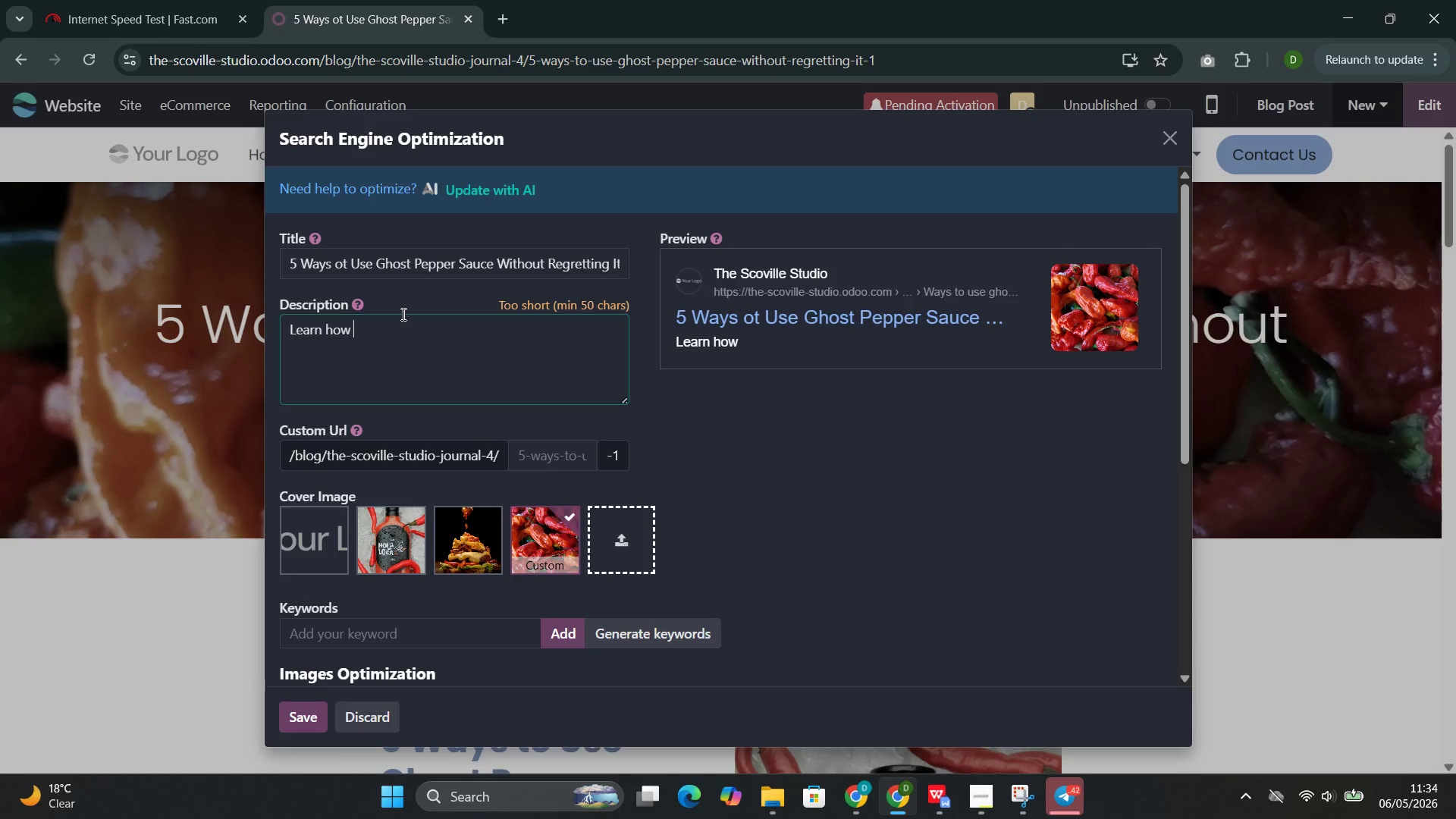 
type(to master the h)
 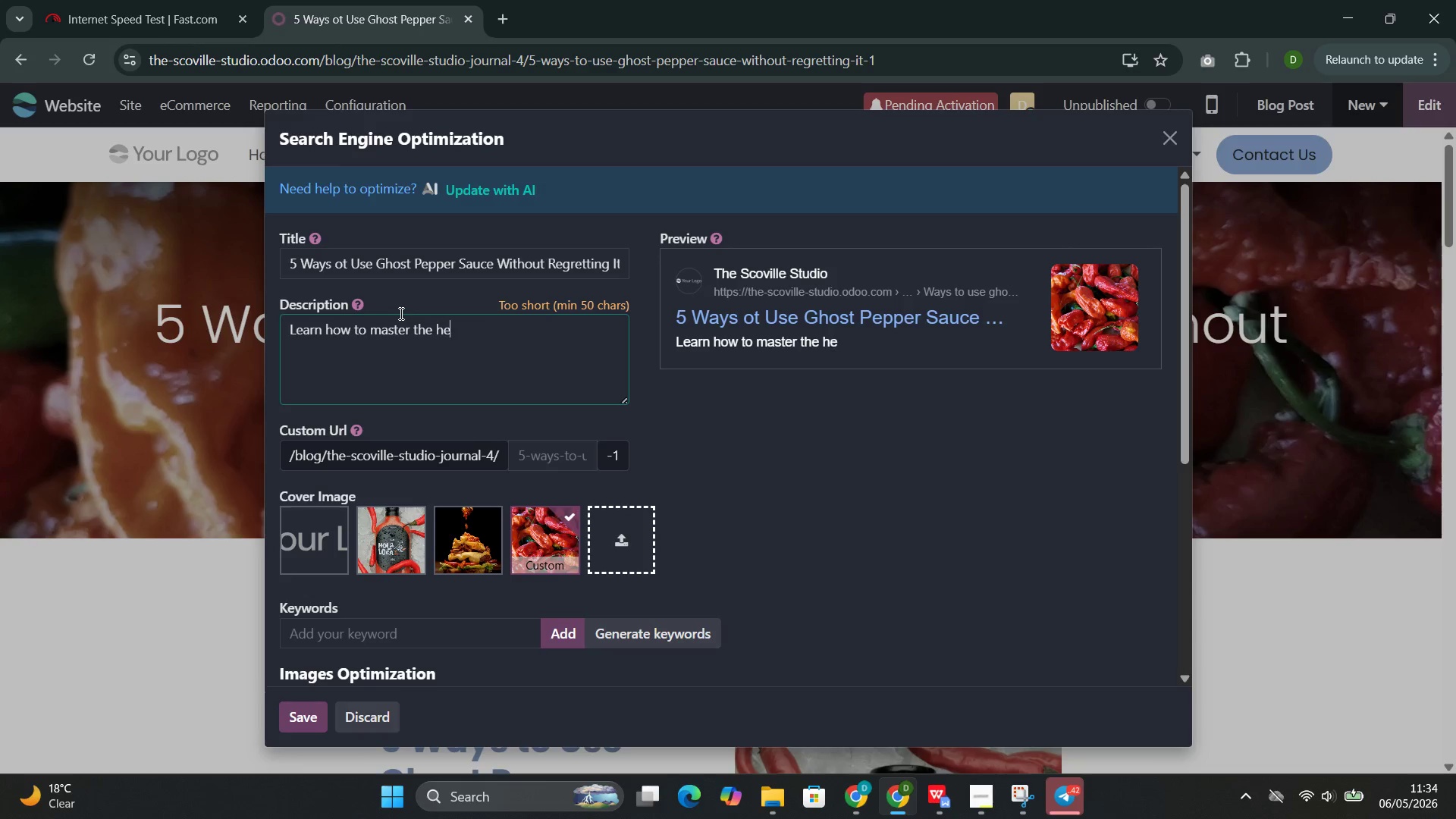 
type(eat with our expert ghost pepper tip)
 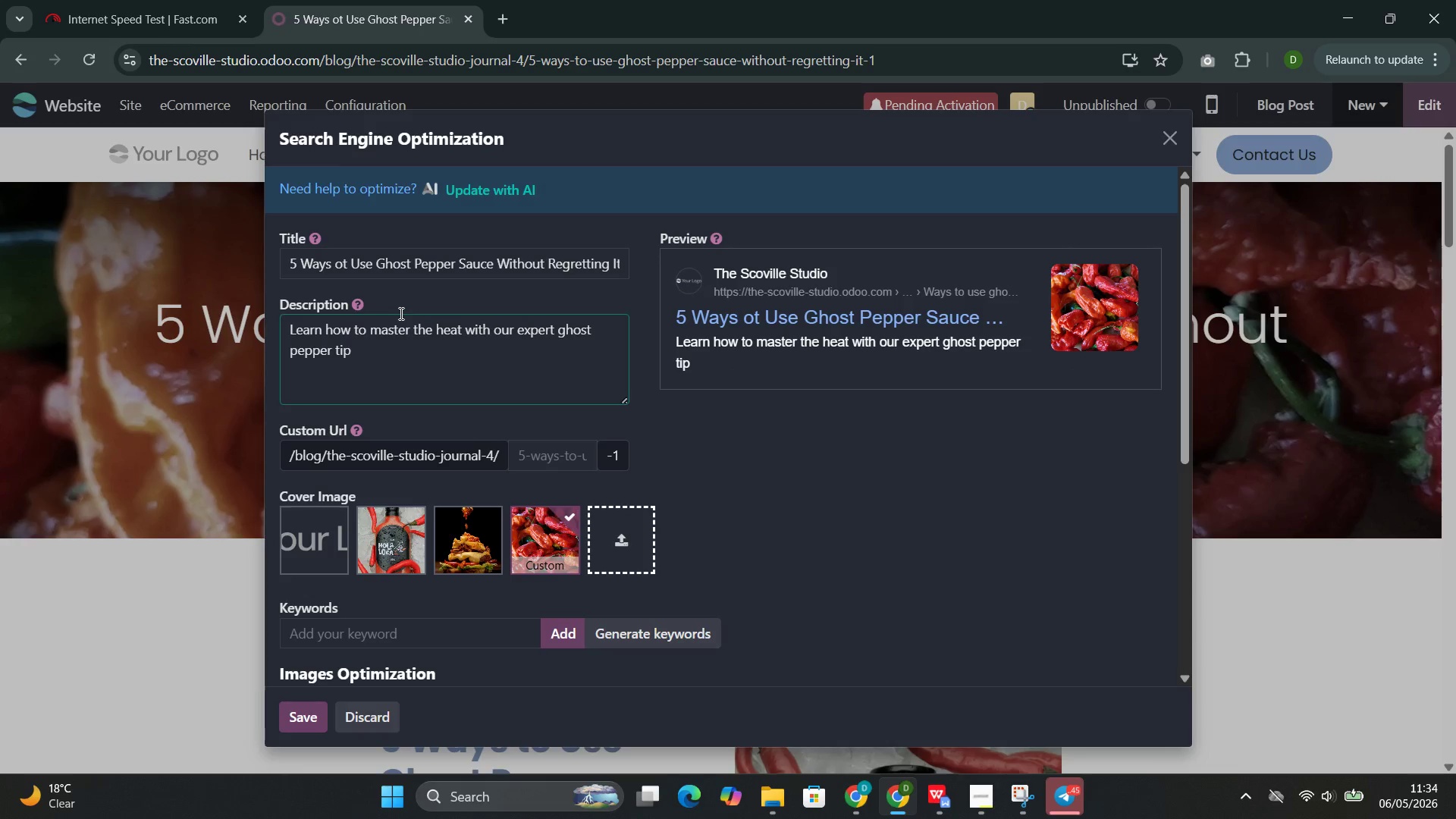 
left_click([400, 313])
 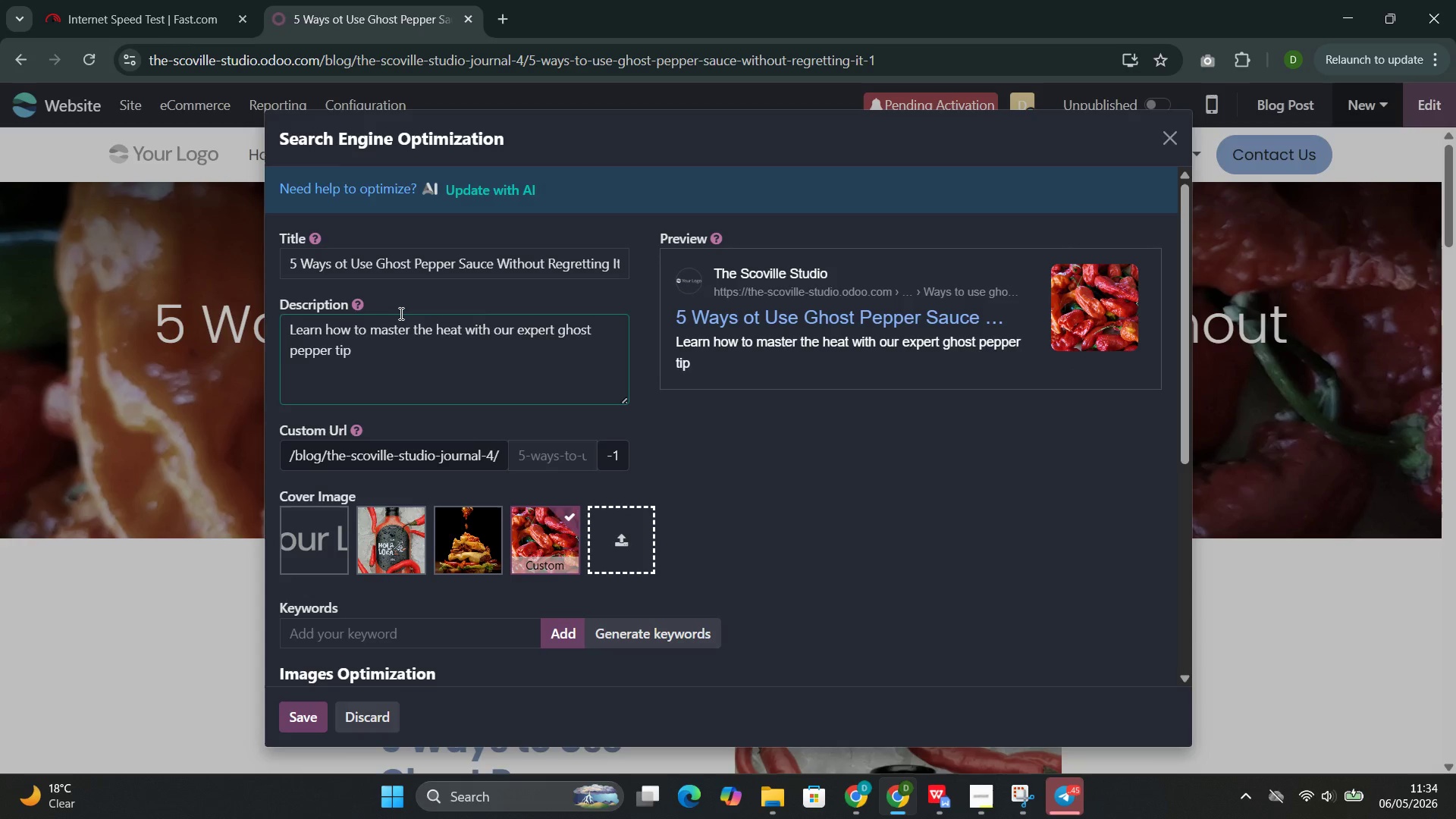 
type(s for everyda)
 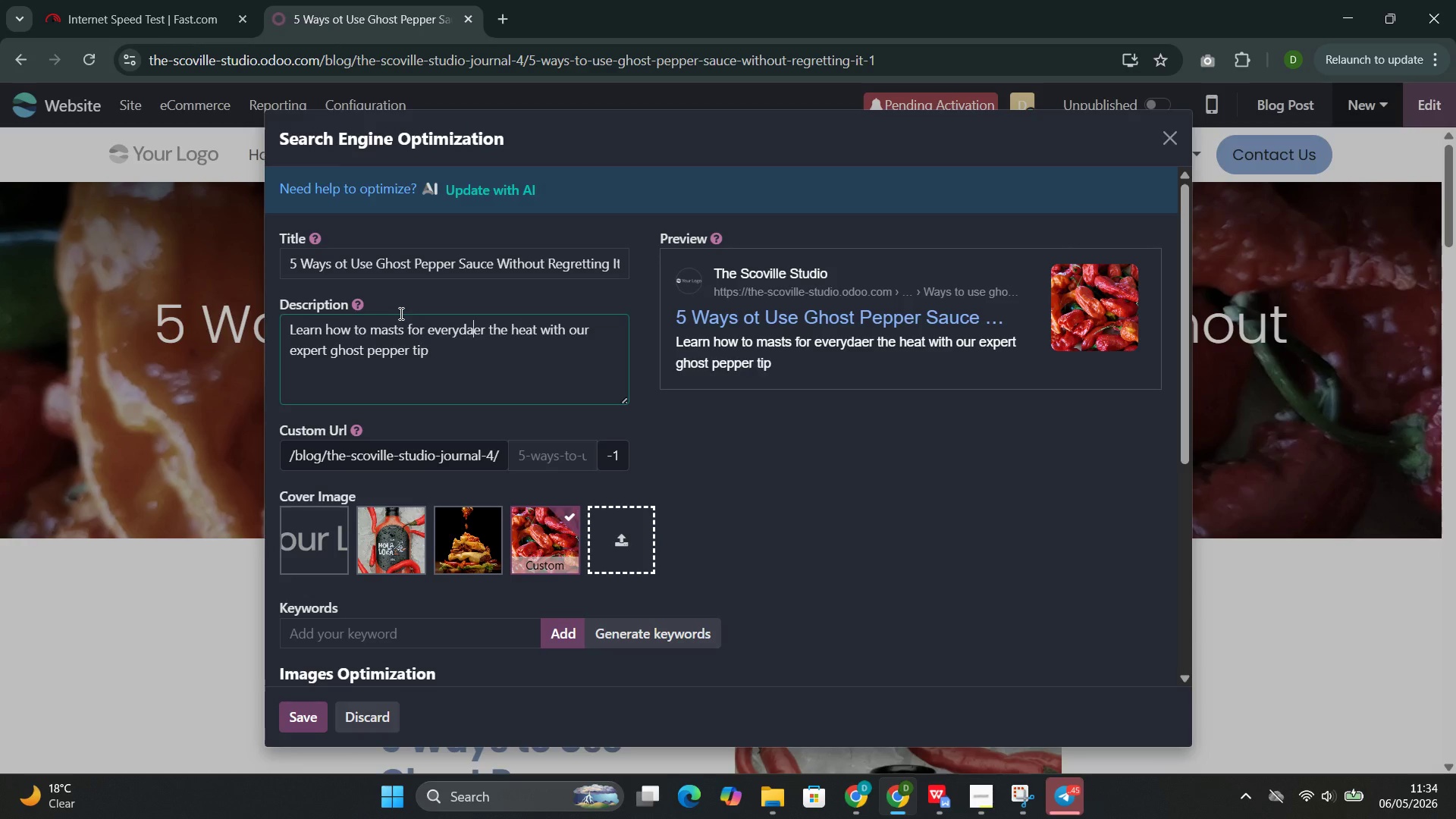 
key(Control+Z)
 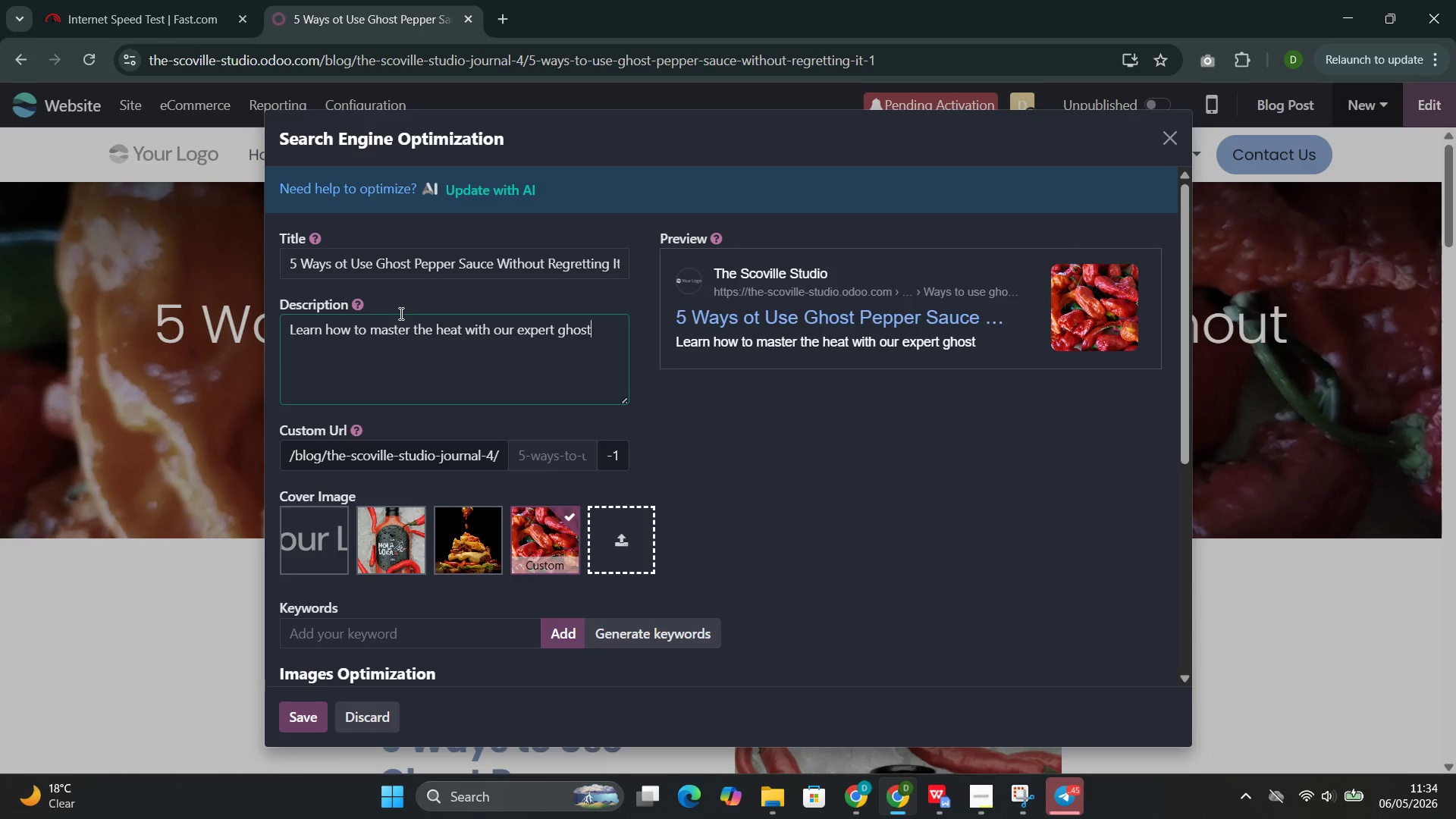 
key(Control+Z)
 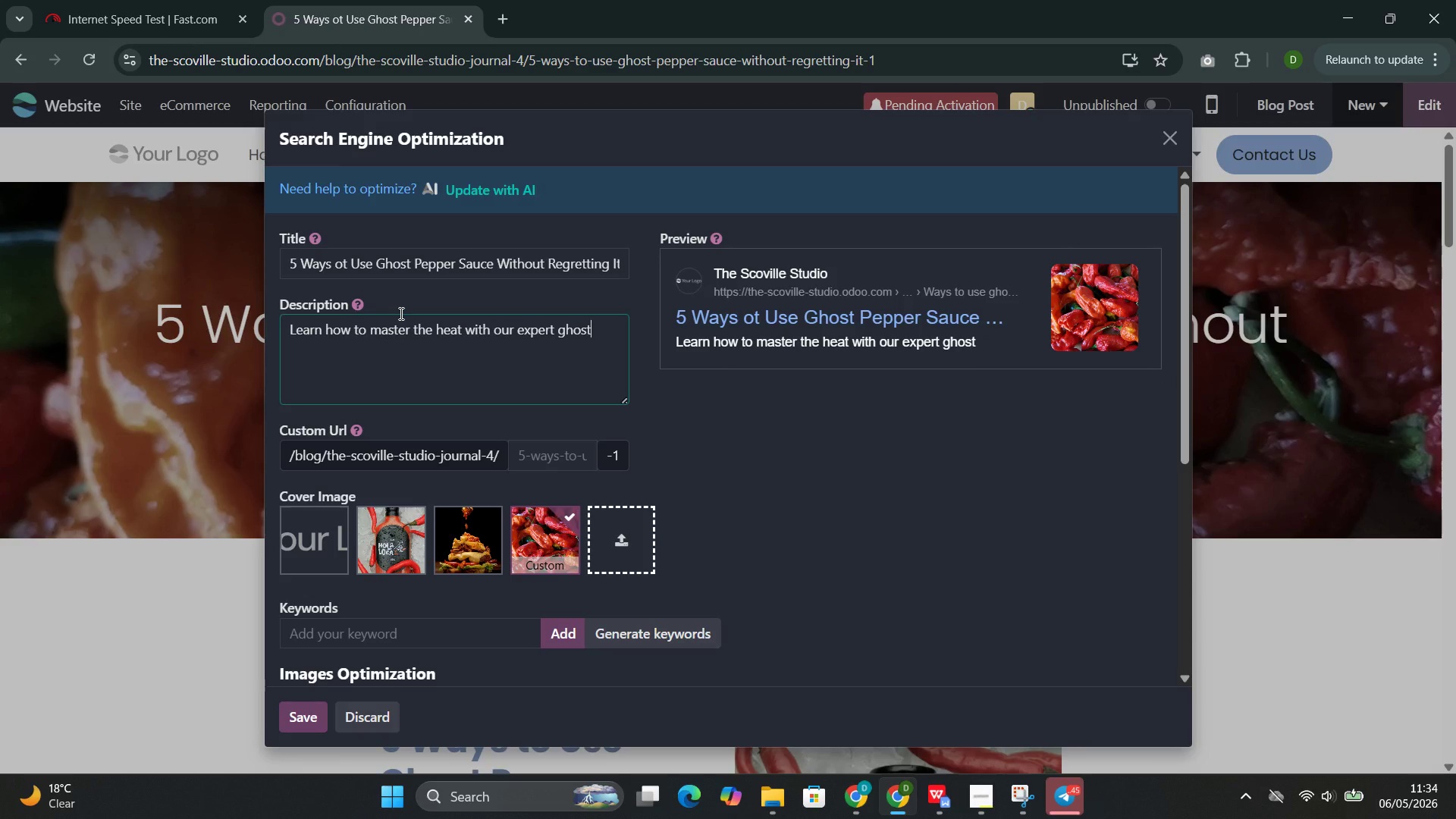 
key(Space)
 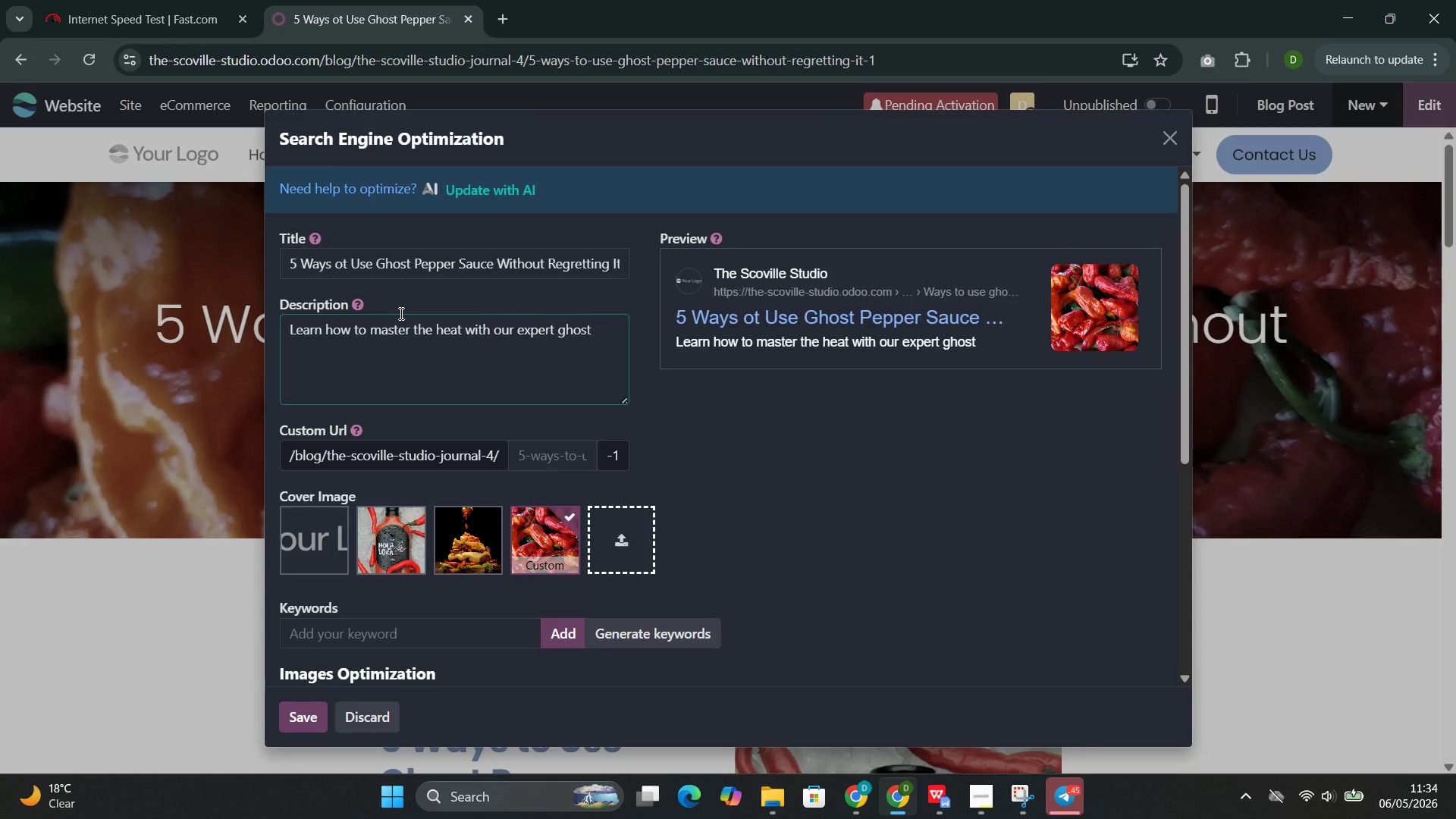 
type(pepper tipe)
key(Backspace)
type(s for everyday cooking)
 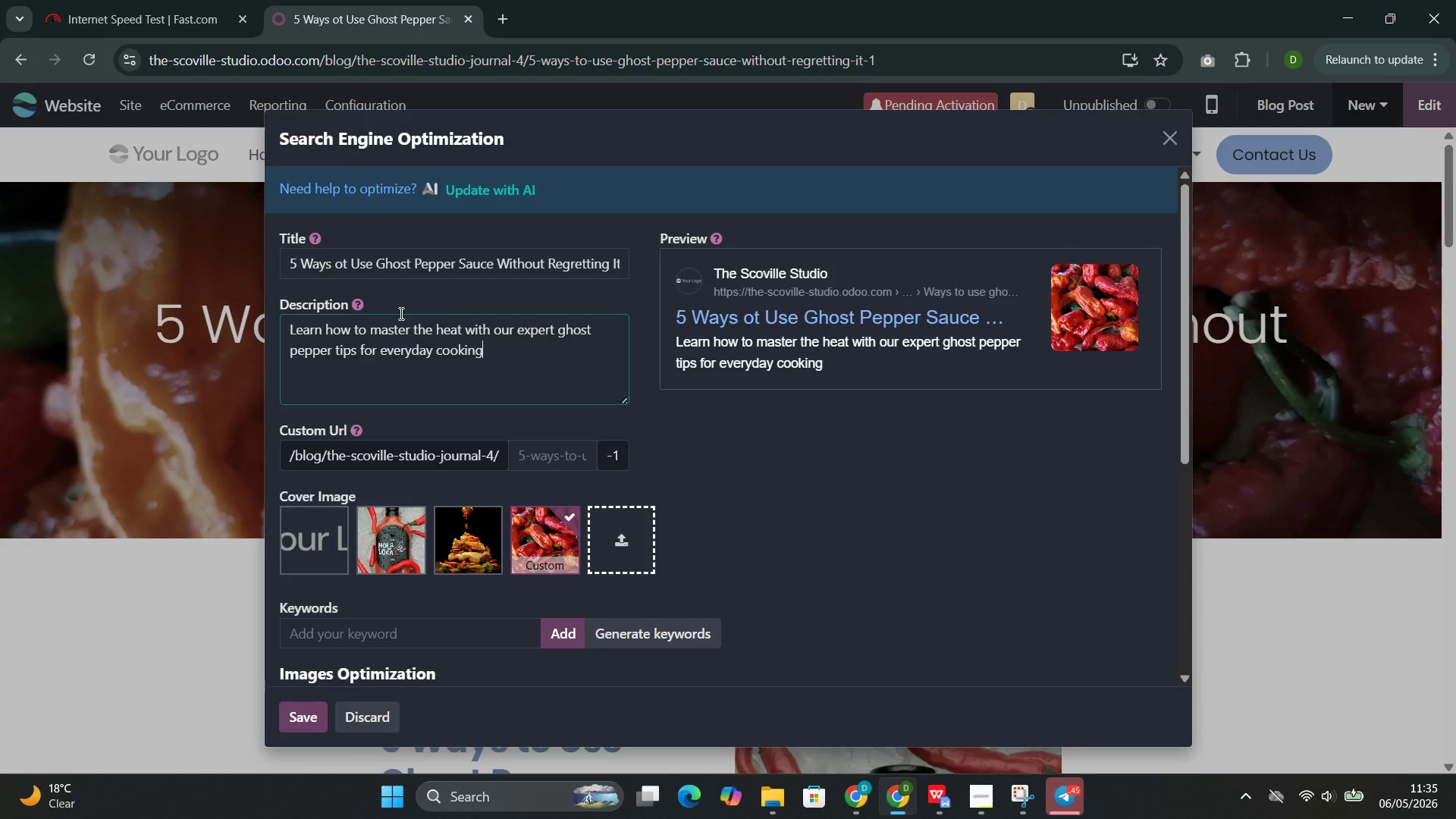 
key(Period)
 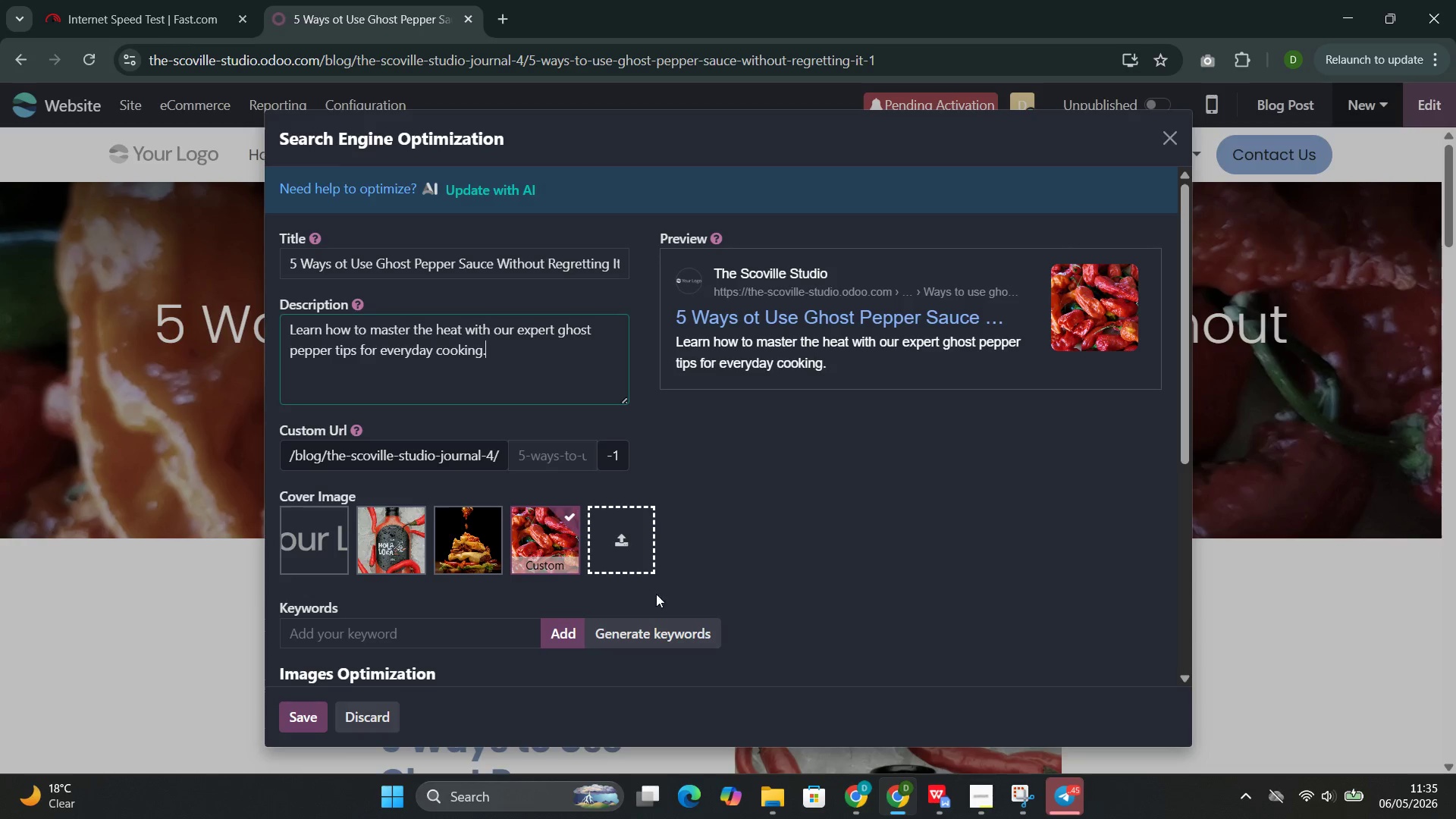 
left_click([647, 626])
 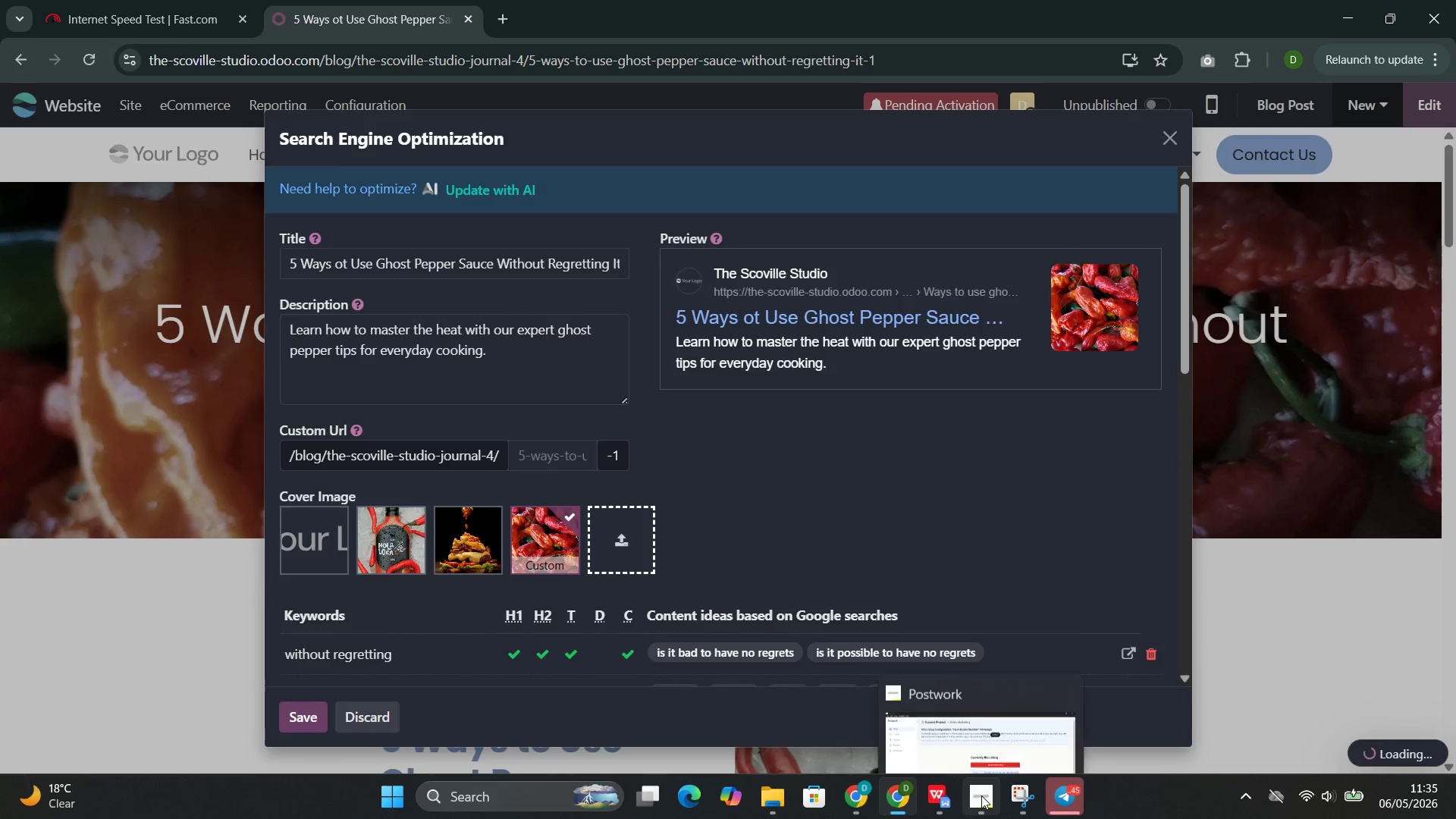 
left_click([935, 713])